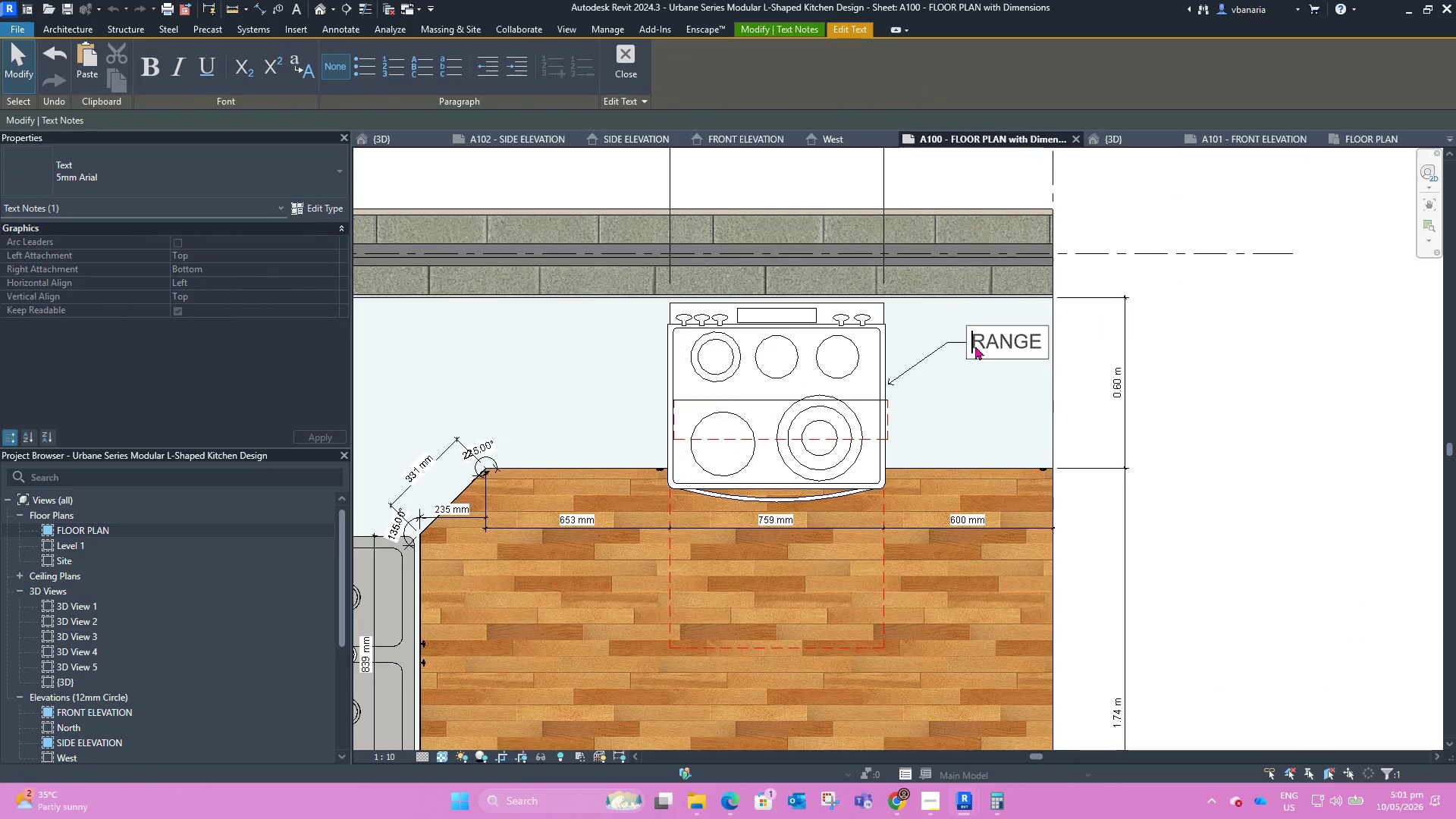 
type(GAS )
 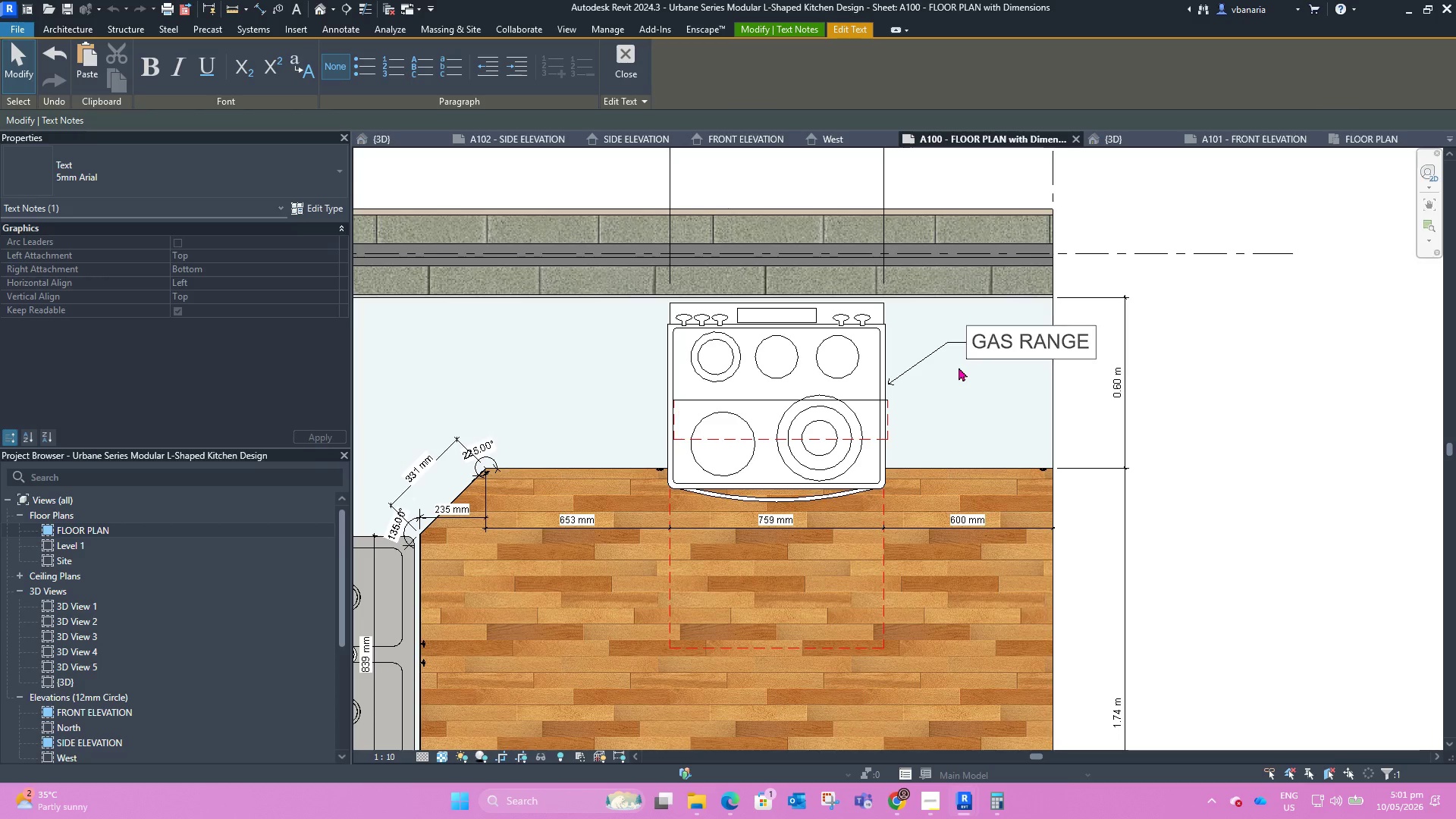 
left_click([958, 372])
 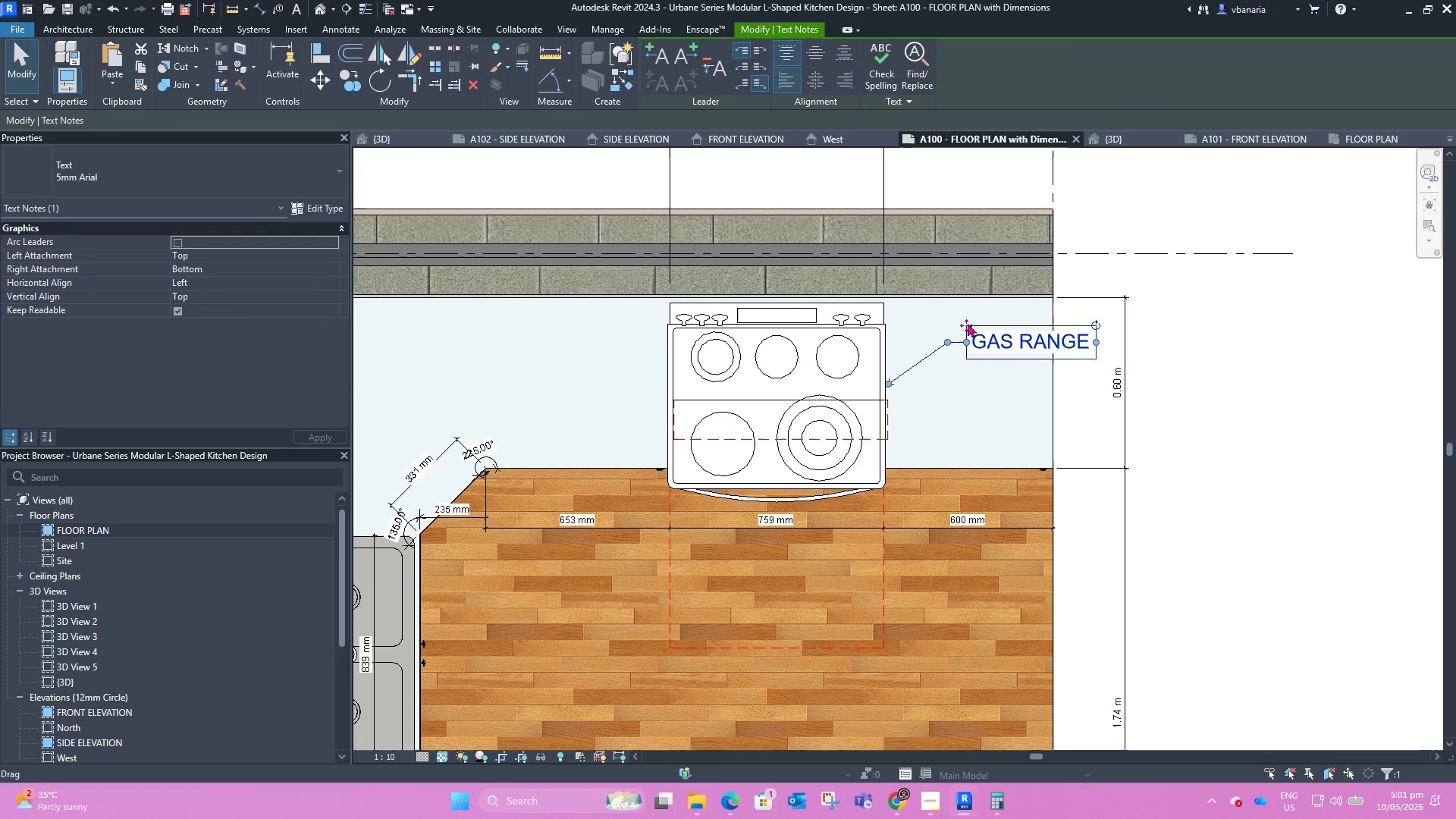 
left_click_drag(start_coordinate=[967, 322], to_coordinate=[966, 315])
 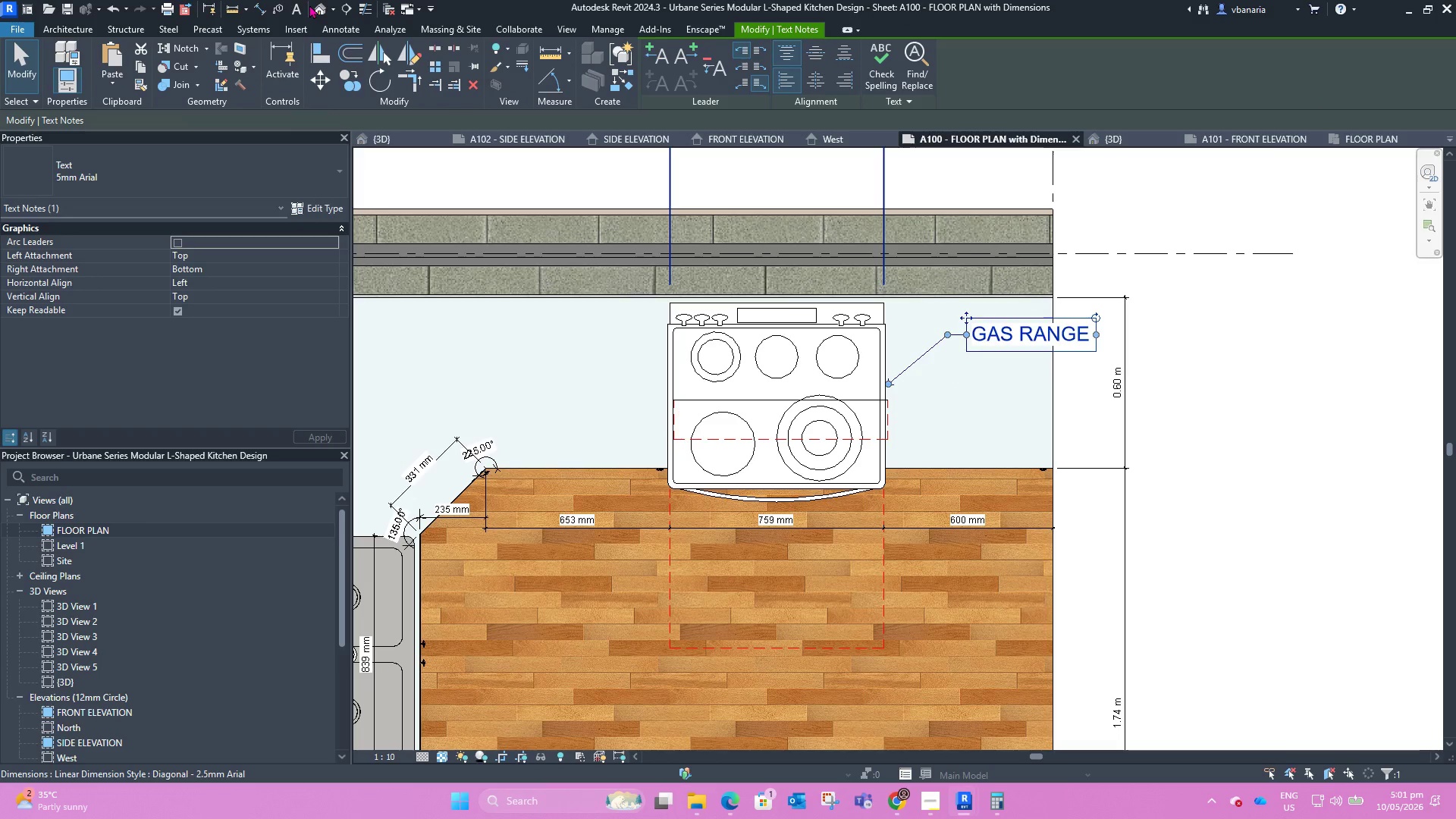 
left_click([295, 7])
 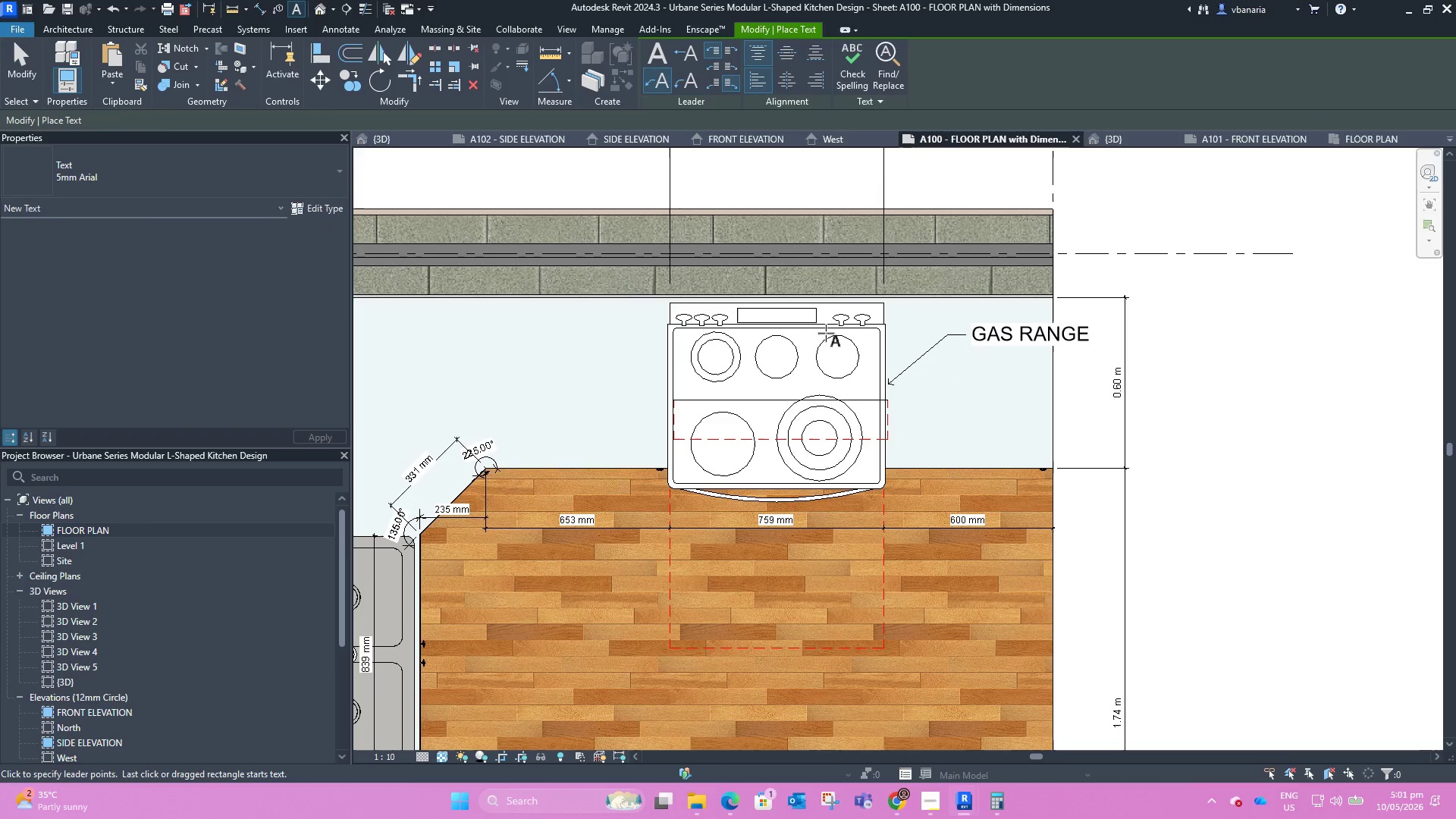 
scroll: coordinate [844, 328], scroll_direction: down, amount: 3.0
 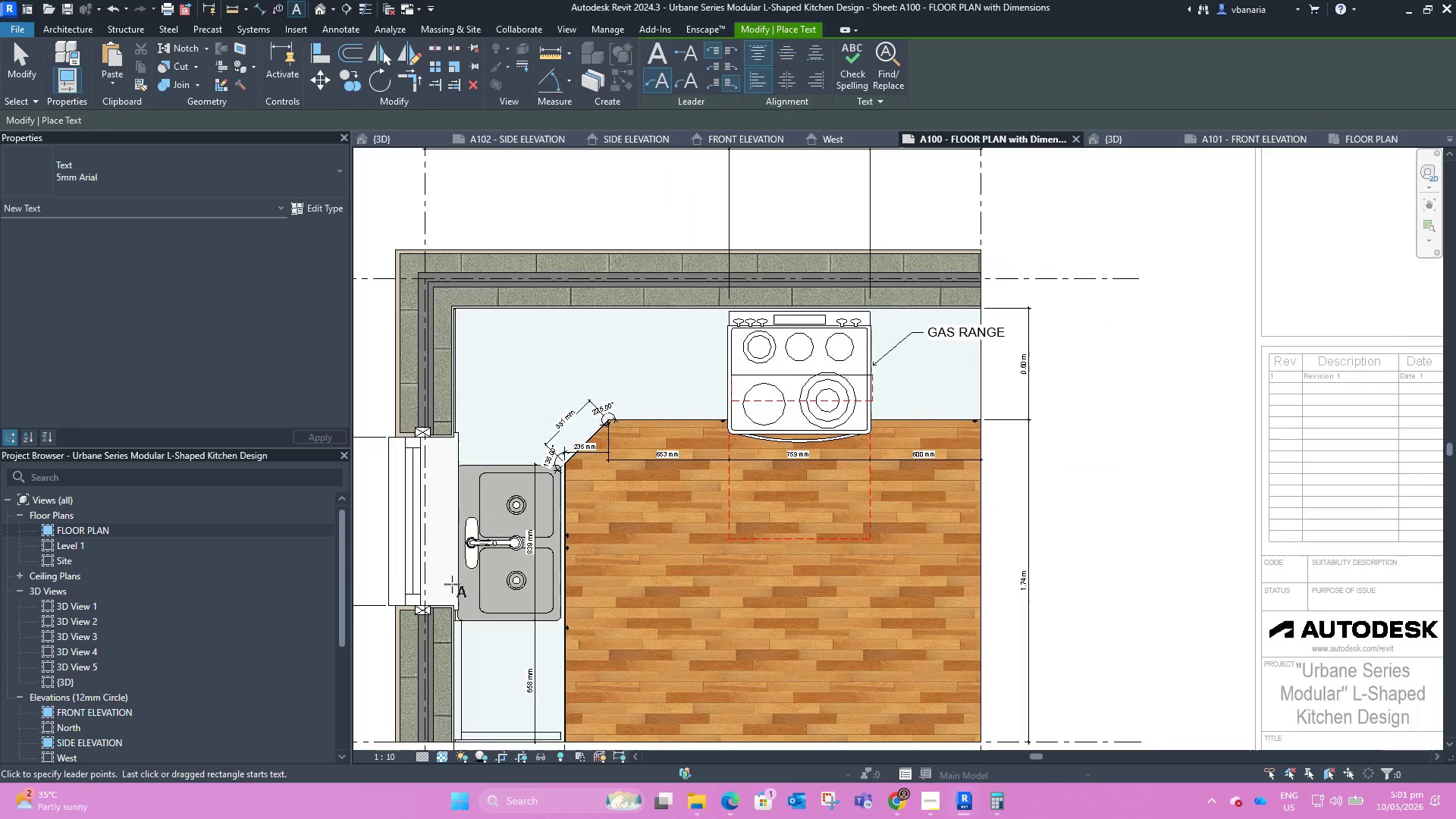 
scroll: coordinate [452, 580], scroll_direction: up, amount: 2.0
 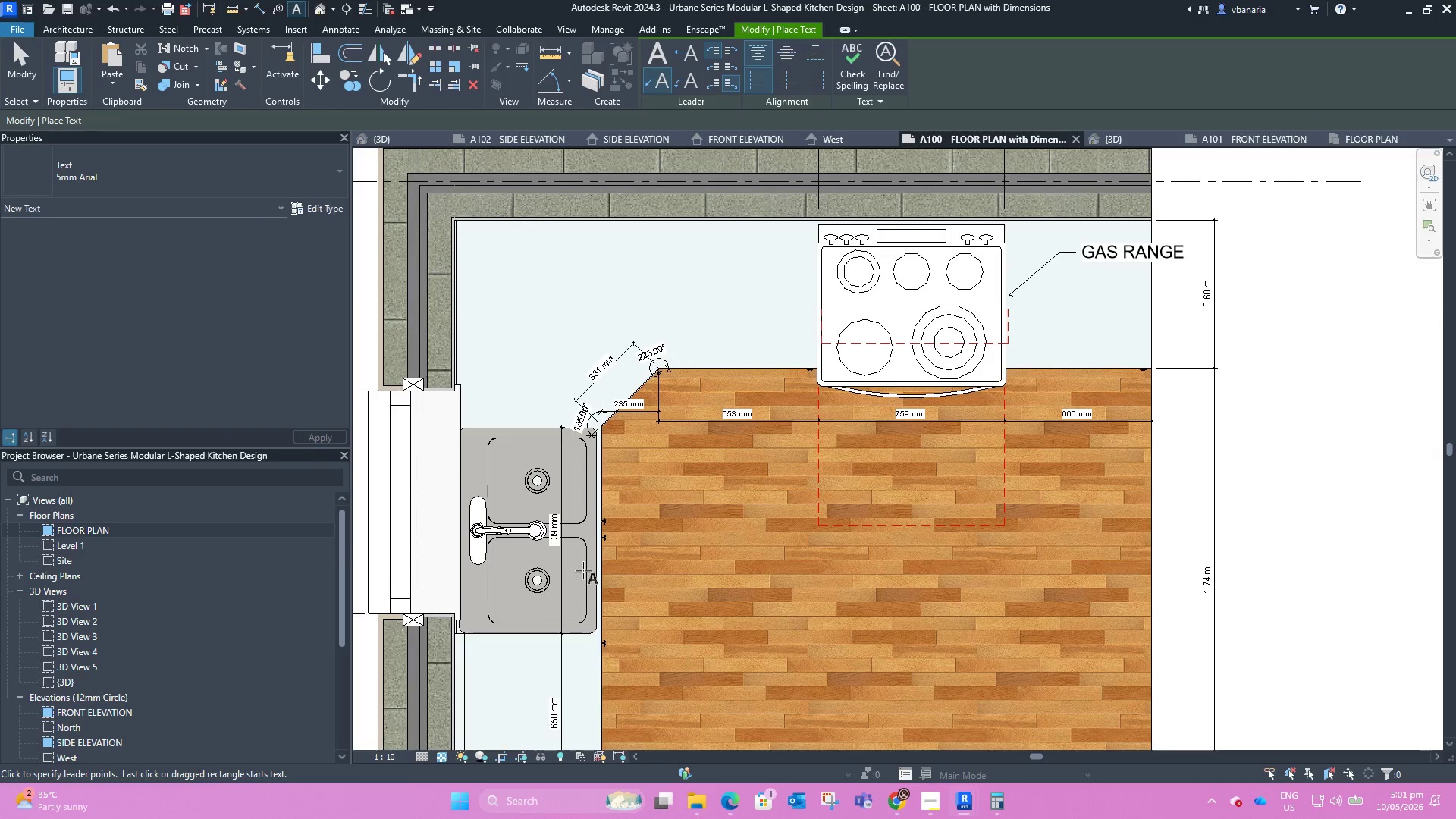 
left_click([583, 571])
 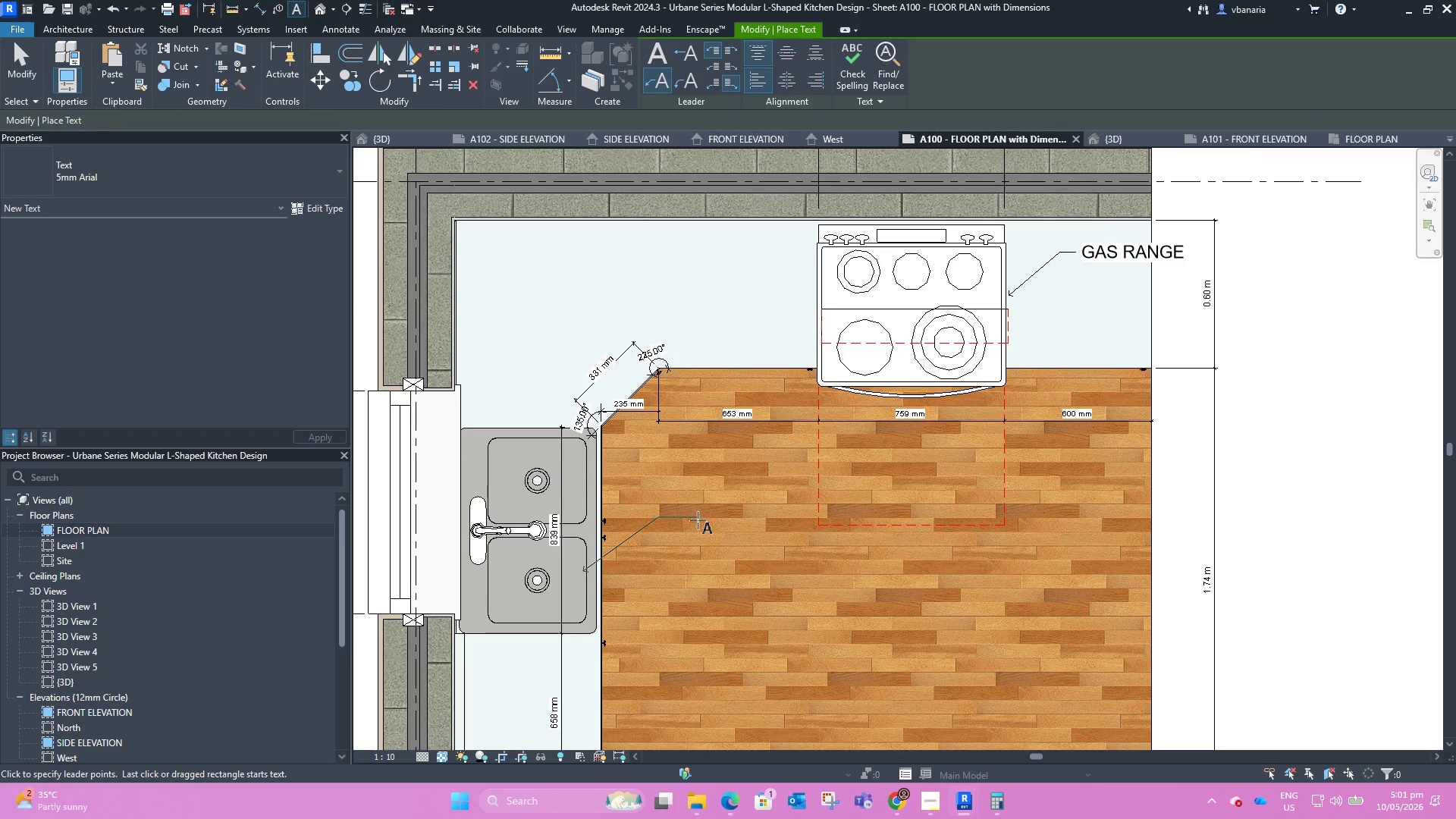 
left_click([695, 520])
 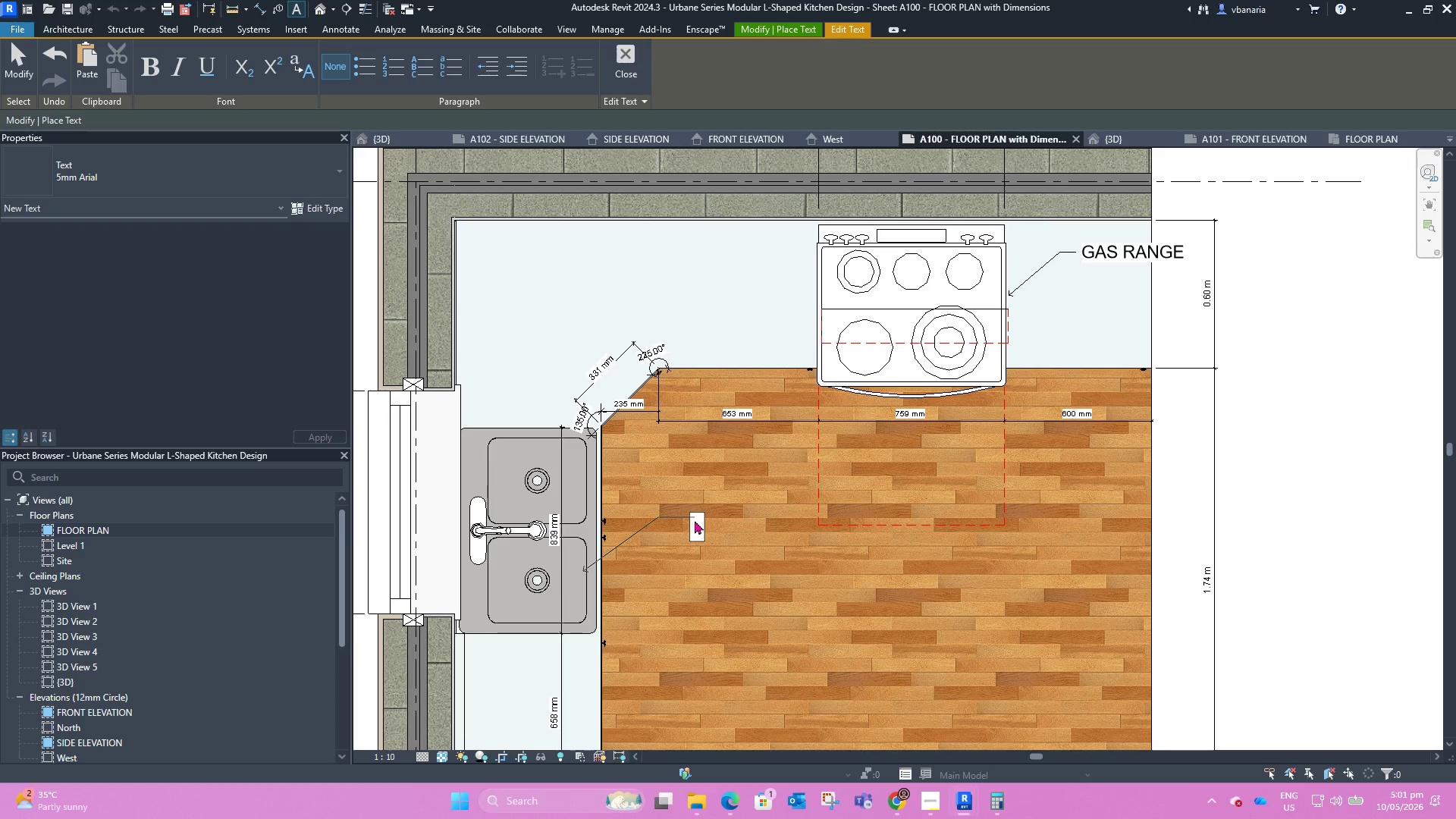 
type(KITCHN)
key(Backspace)
type(EN SINK)
 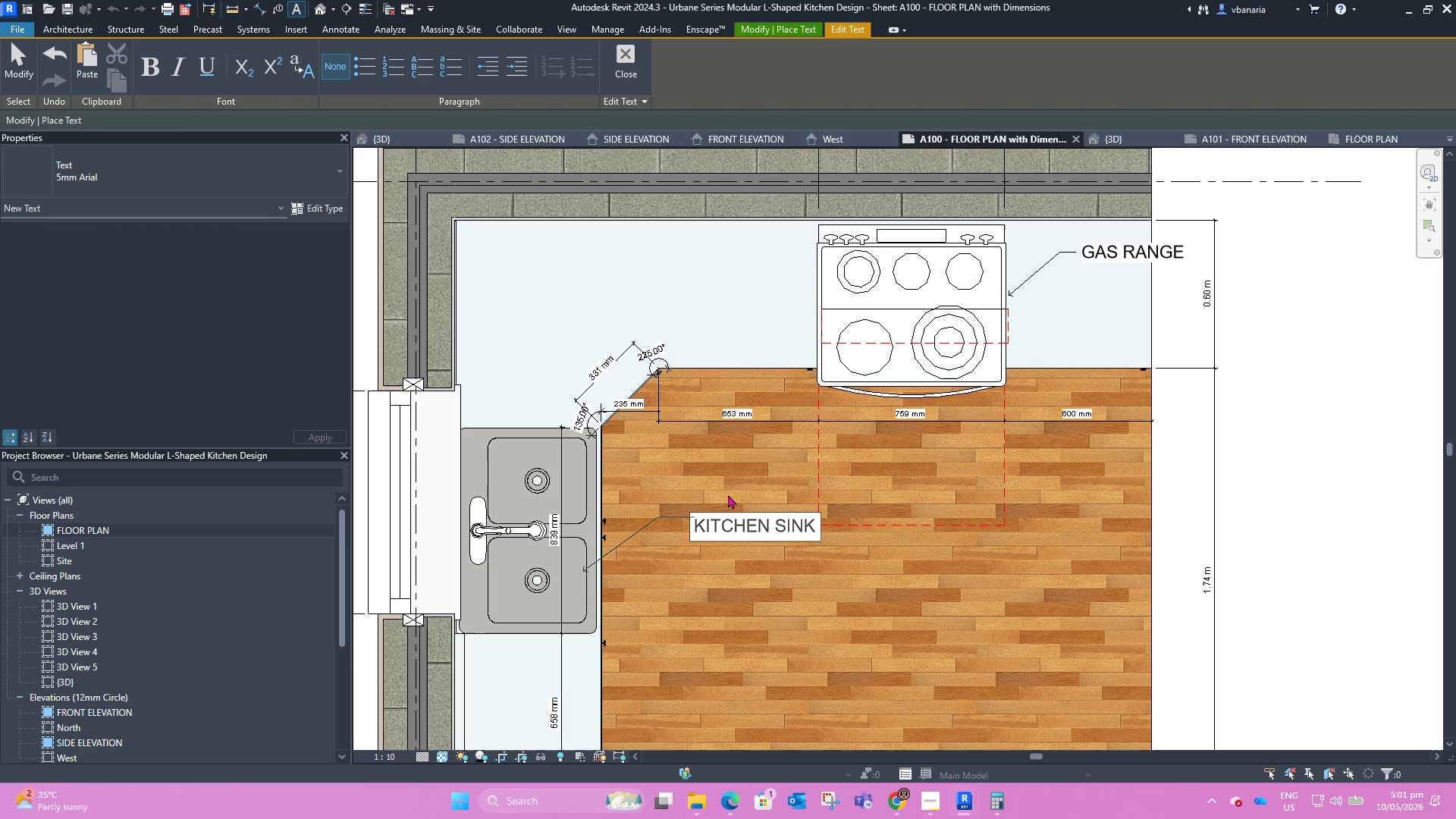 
left_click([736, 476])
 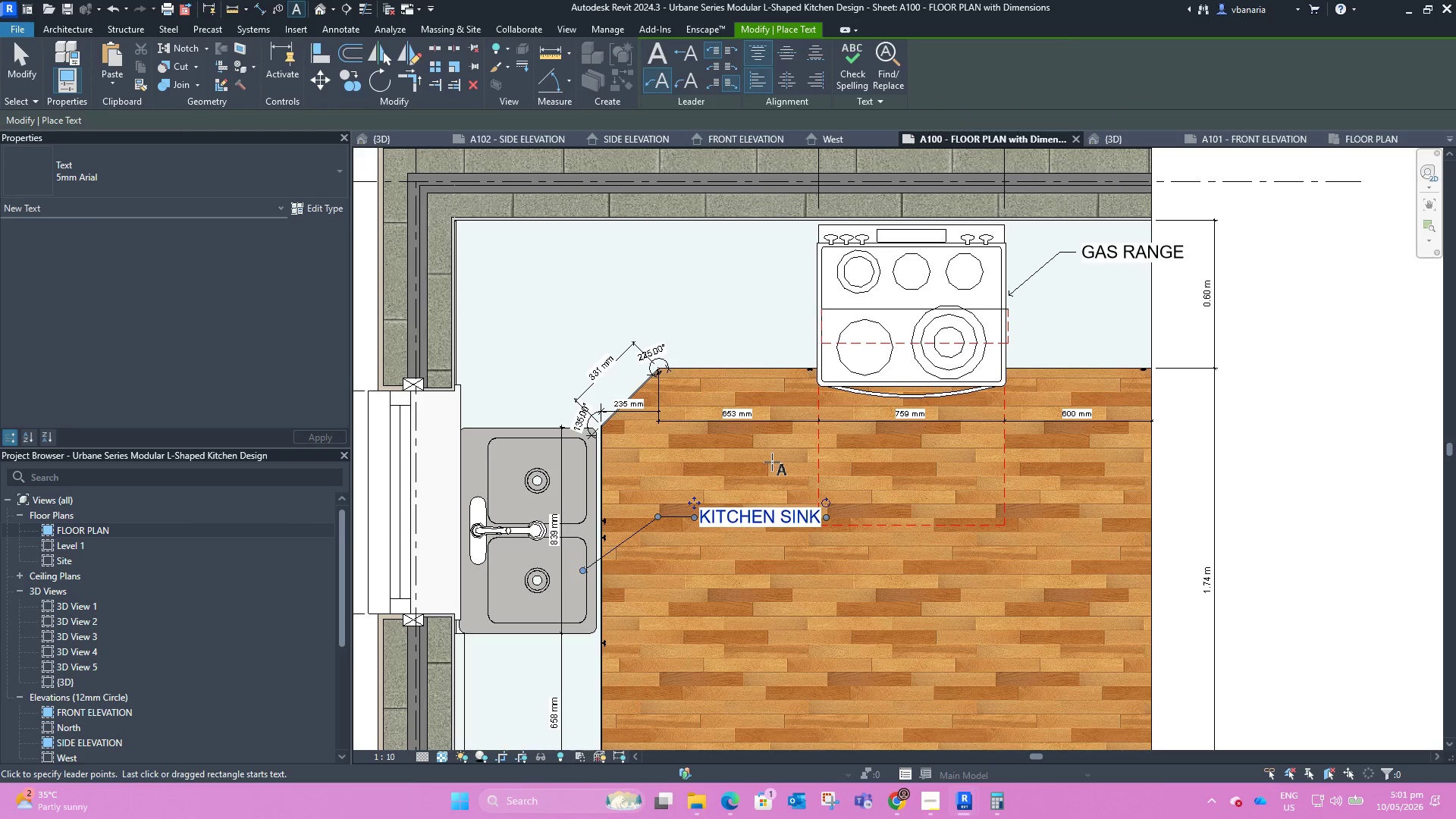 
key(Escape)
 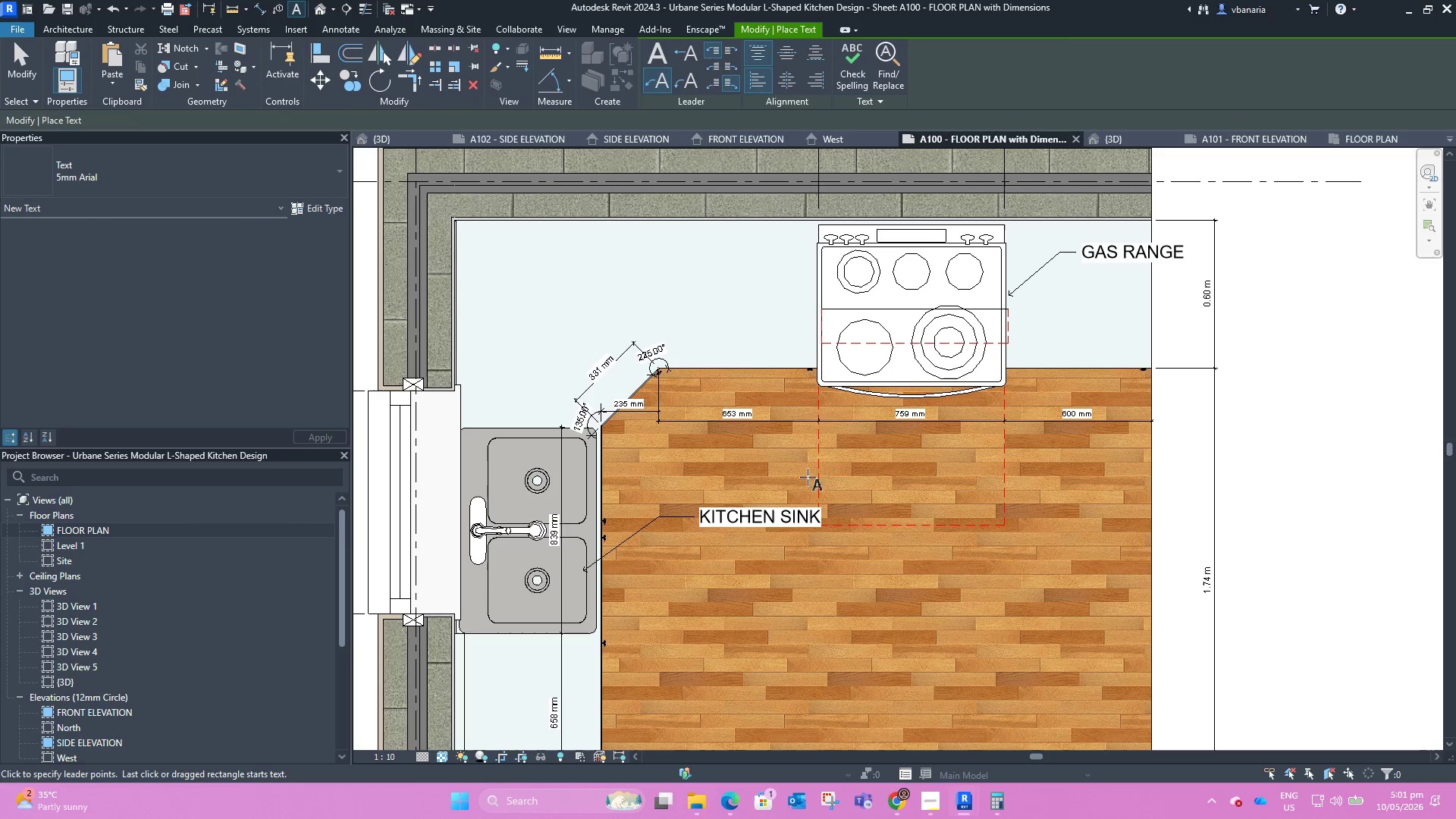 
scroll: coordinate [842, 367], scroll_direction: down, amount: 3.0
 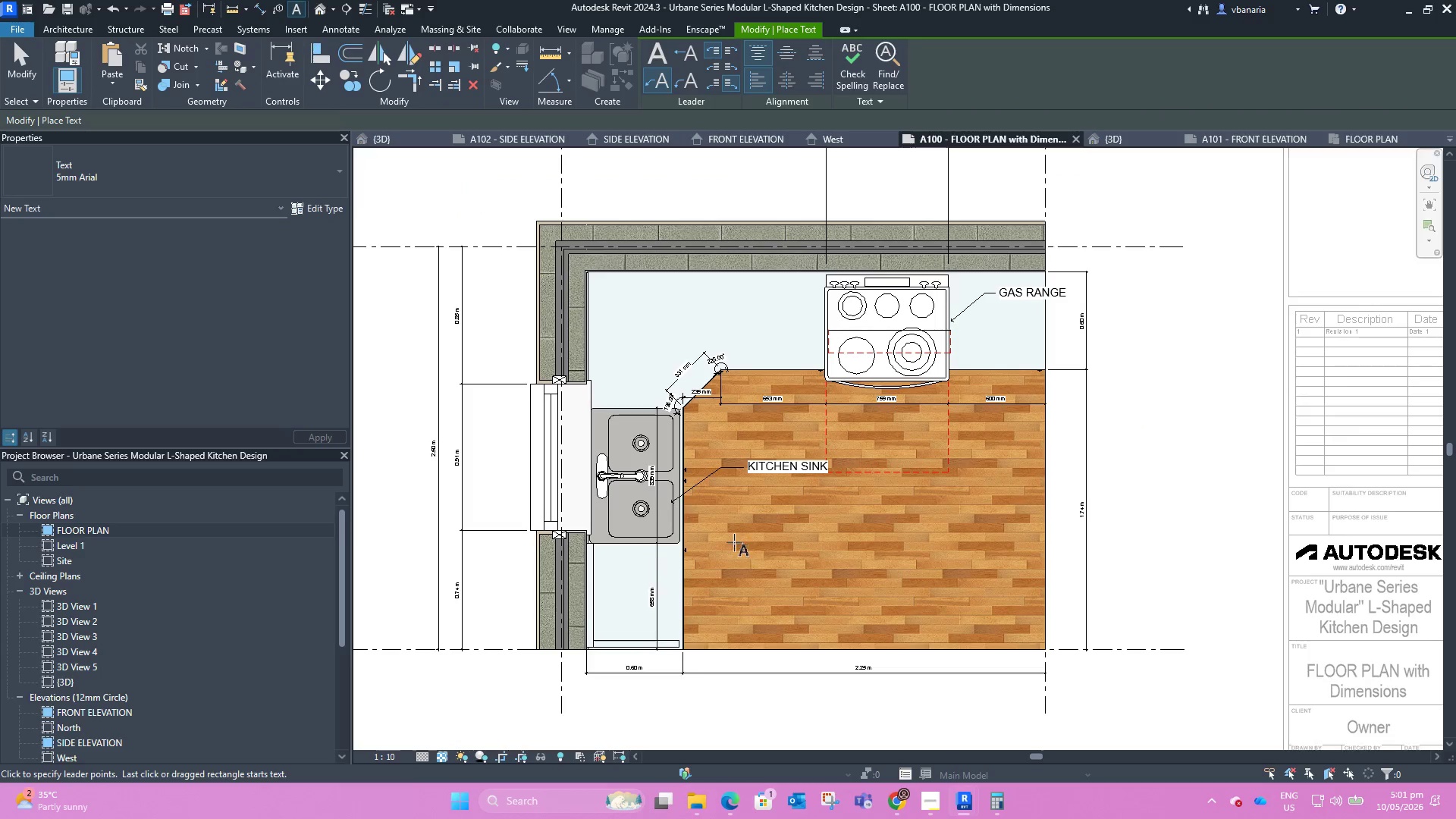 
scroll: coordinate [706, 559], scroll_direction: up, amount: 2.0
 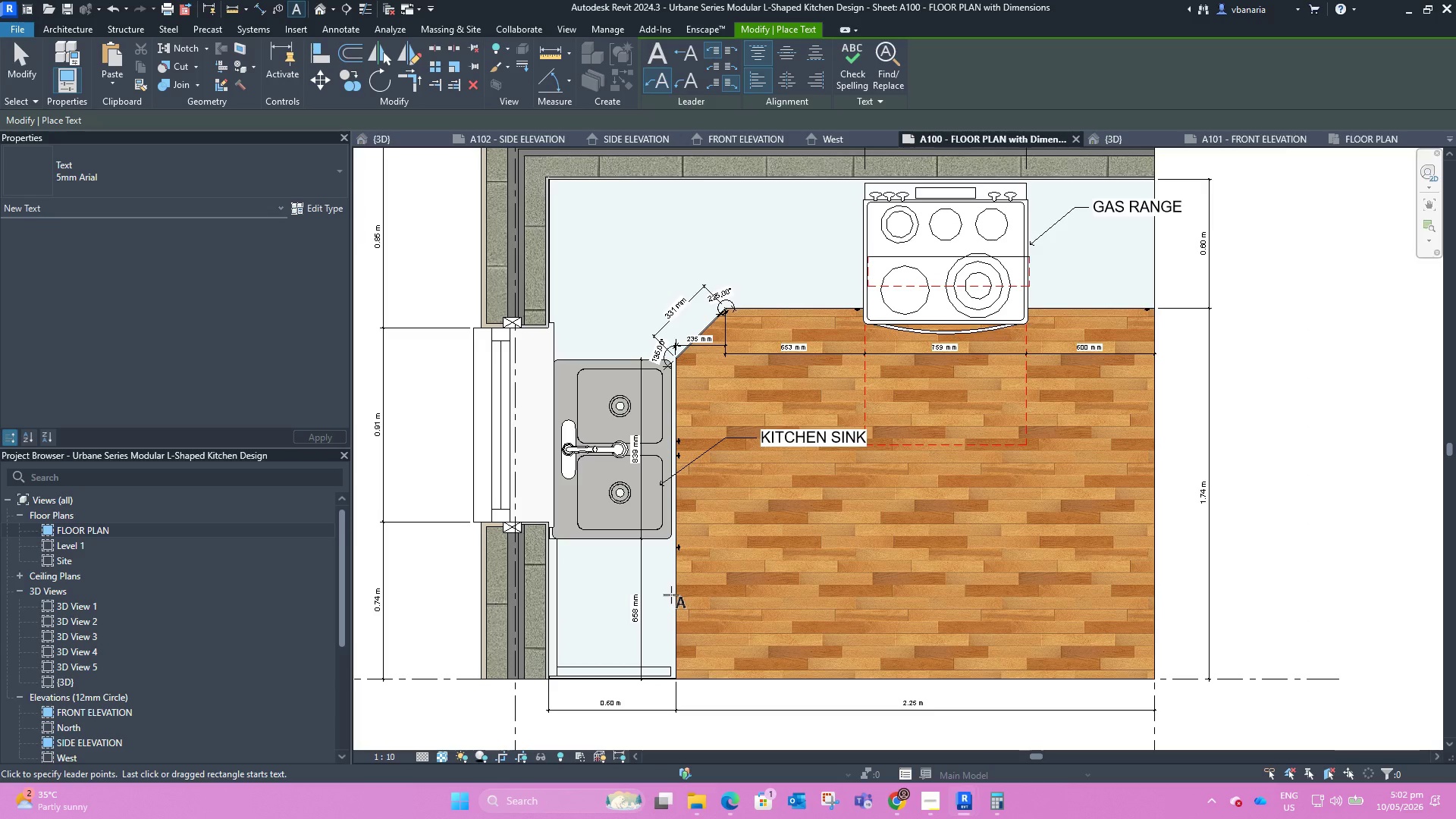 
scroll: coordinate [667, 601], scroll_direction: down, amount: 2.0
 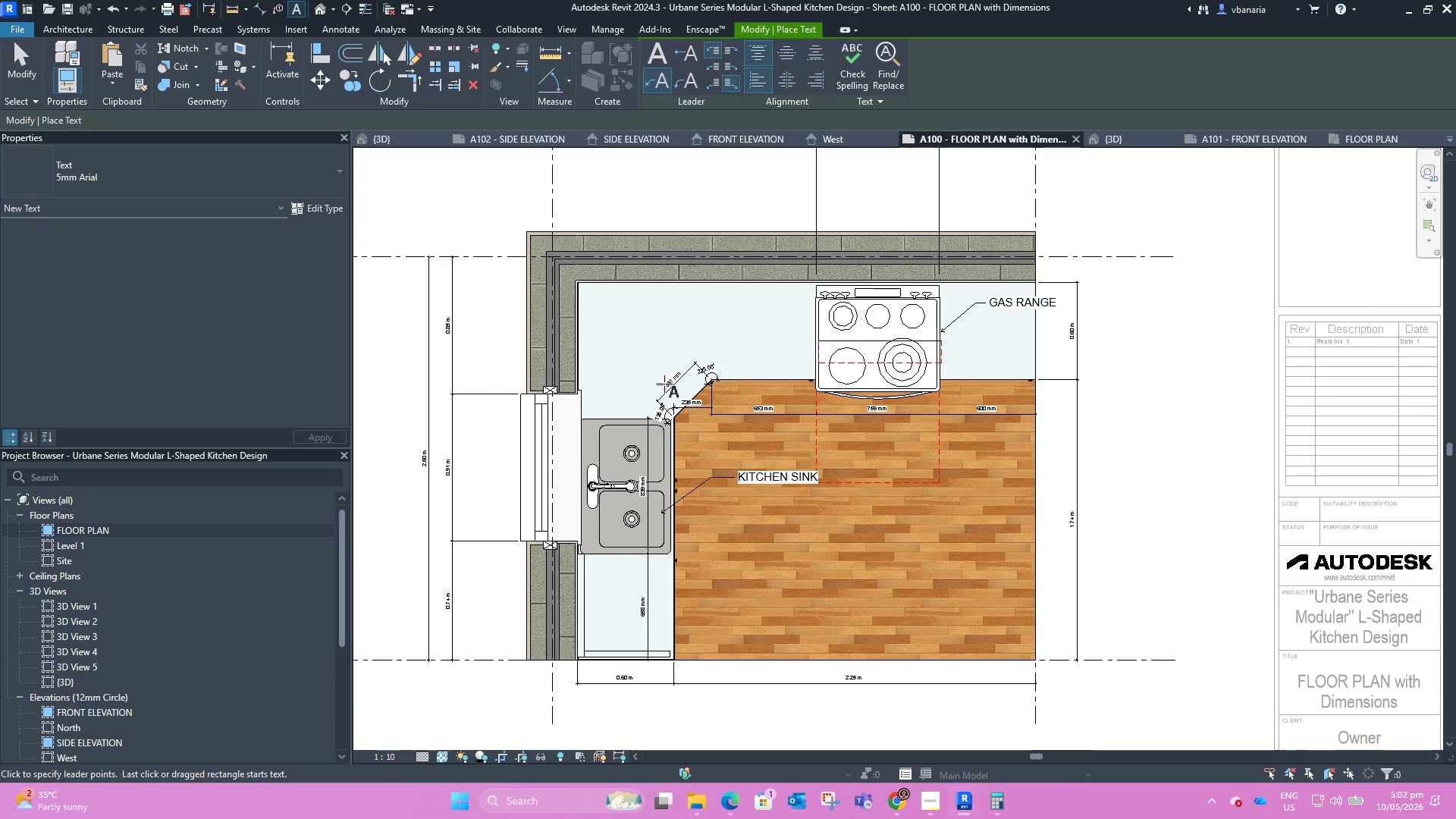 
scroll: coordinate [666, 382], scroll_direction: up, amount: 3.0
 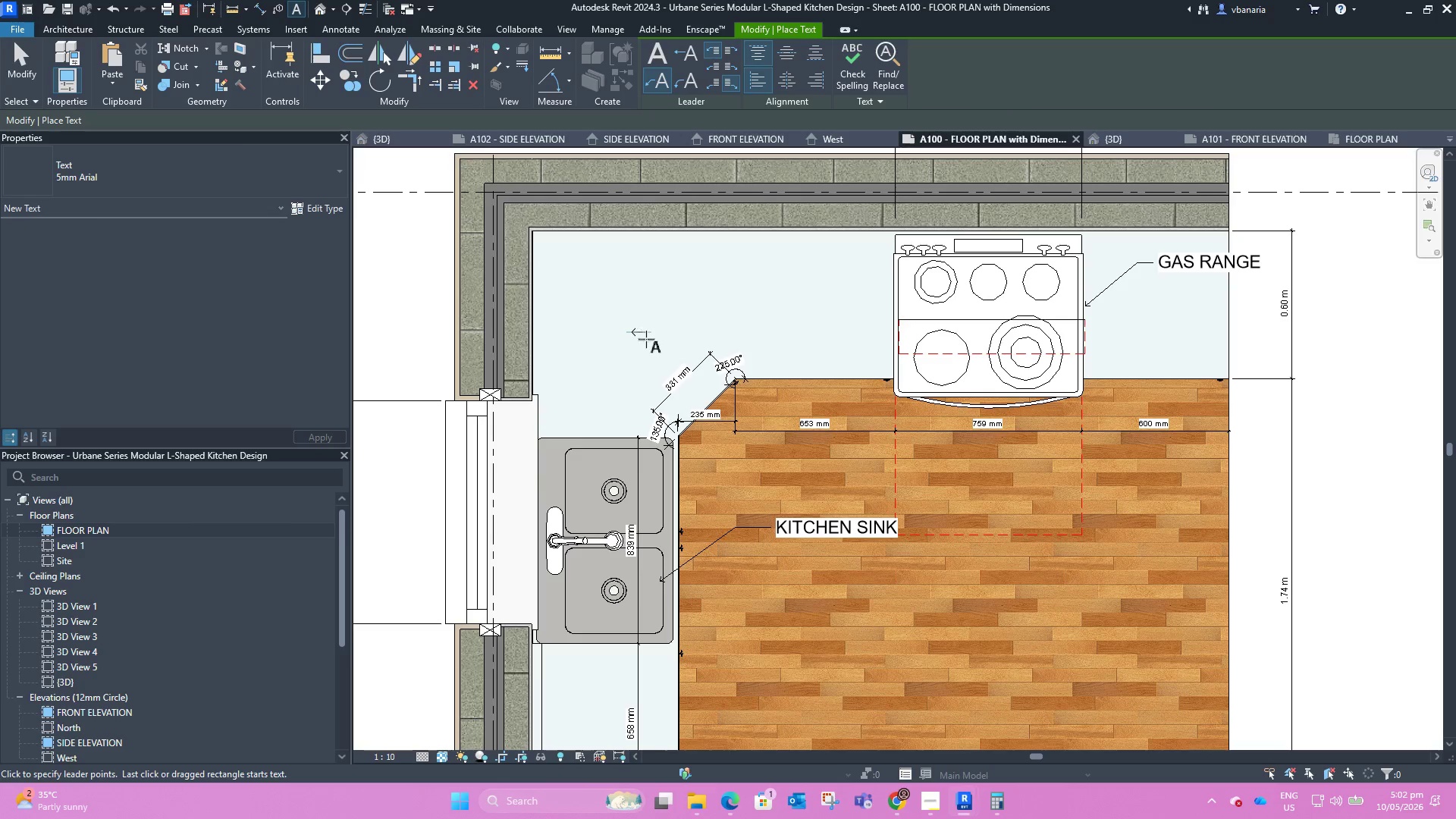 
wait(6.39)
 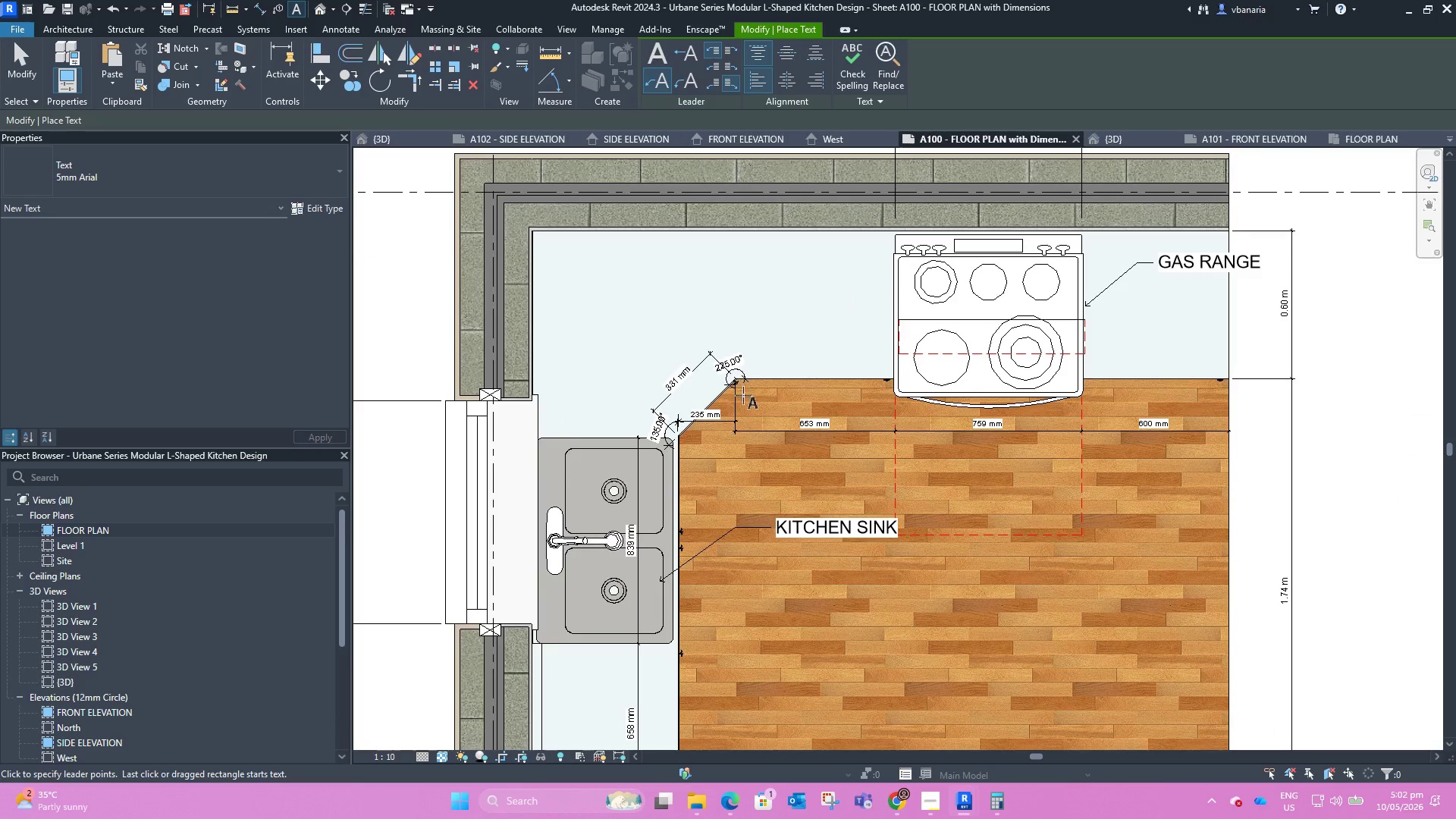 
key(Escape)
 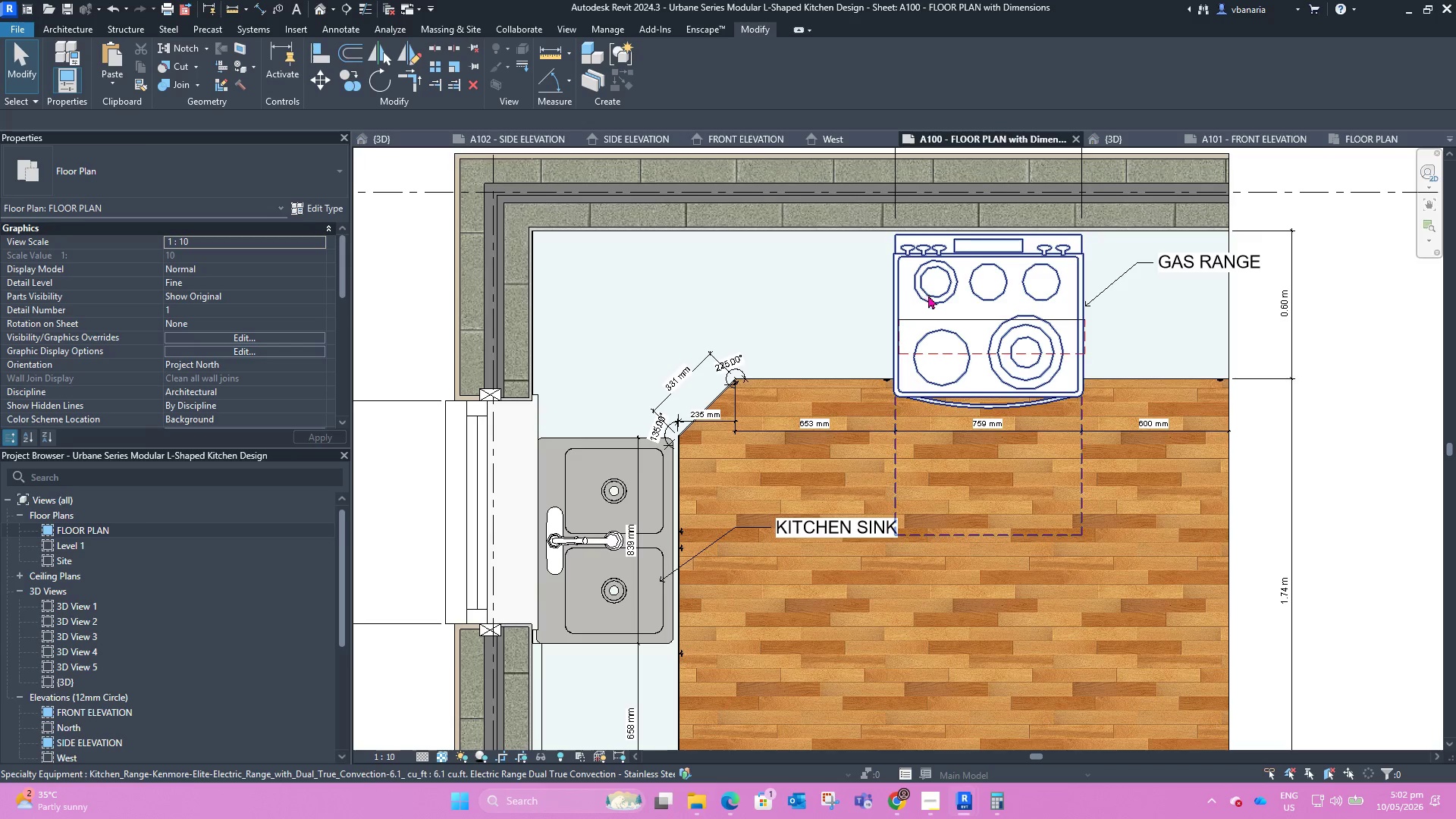 
wait(5.42)
 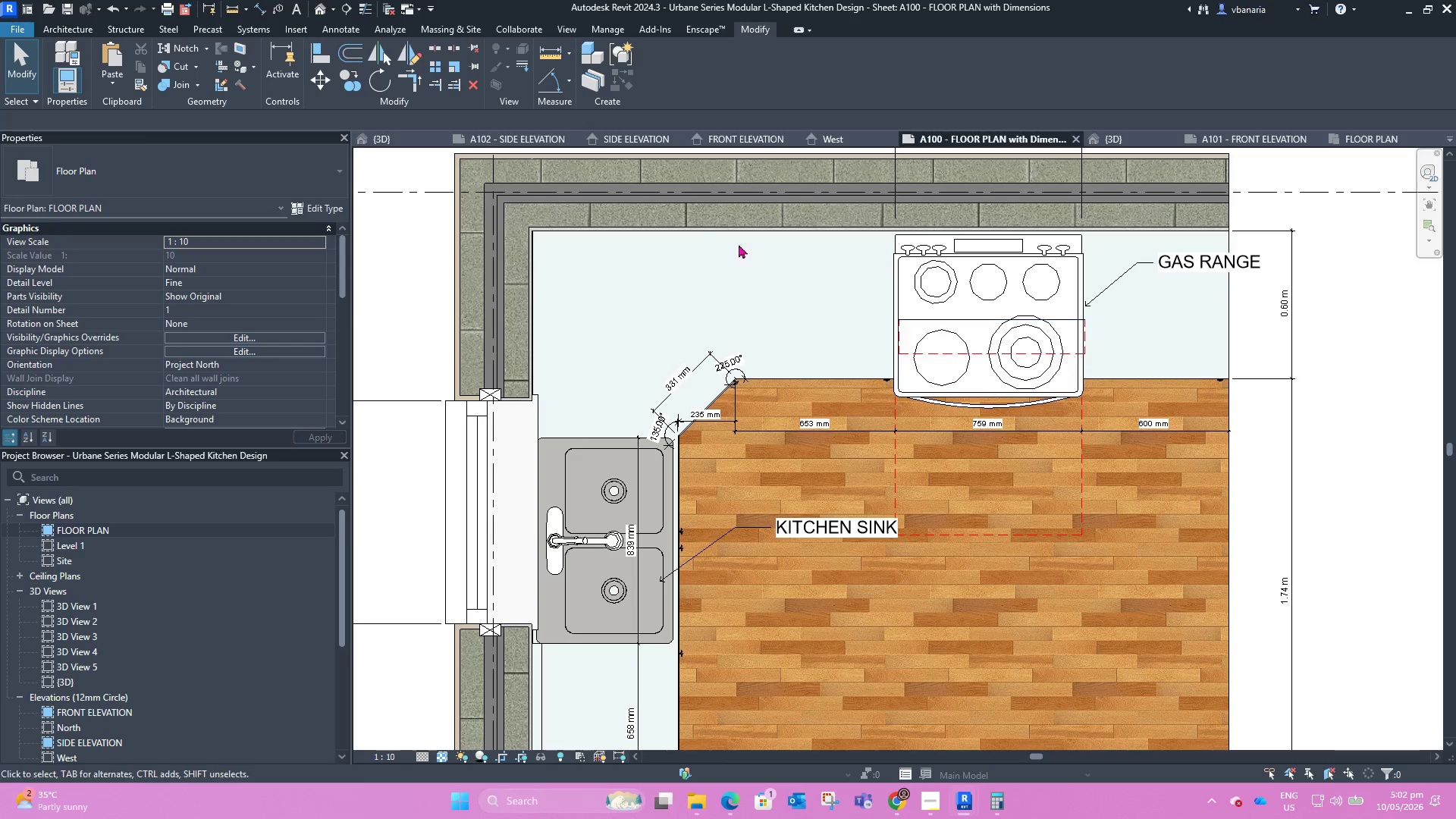 
scroll: coordinate [836, 331], scroll_direction: up, amount: 3.0
 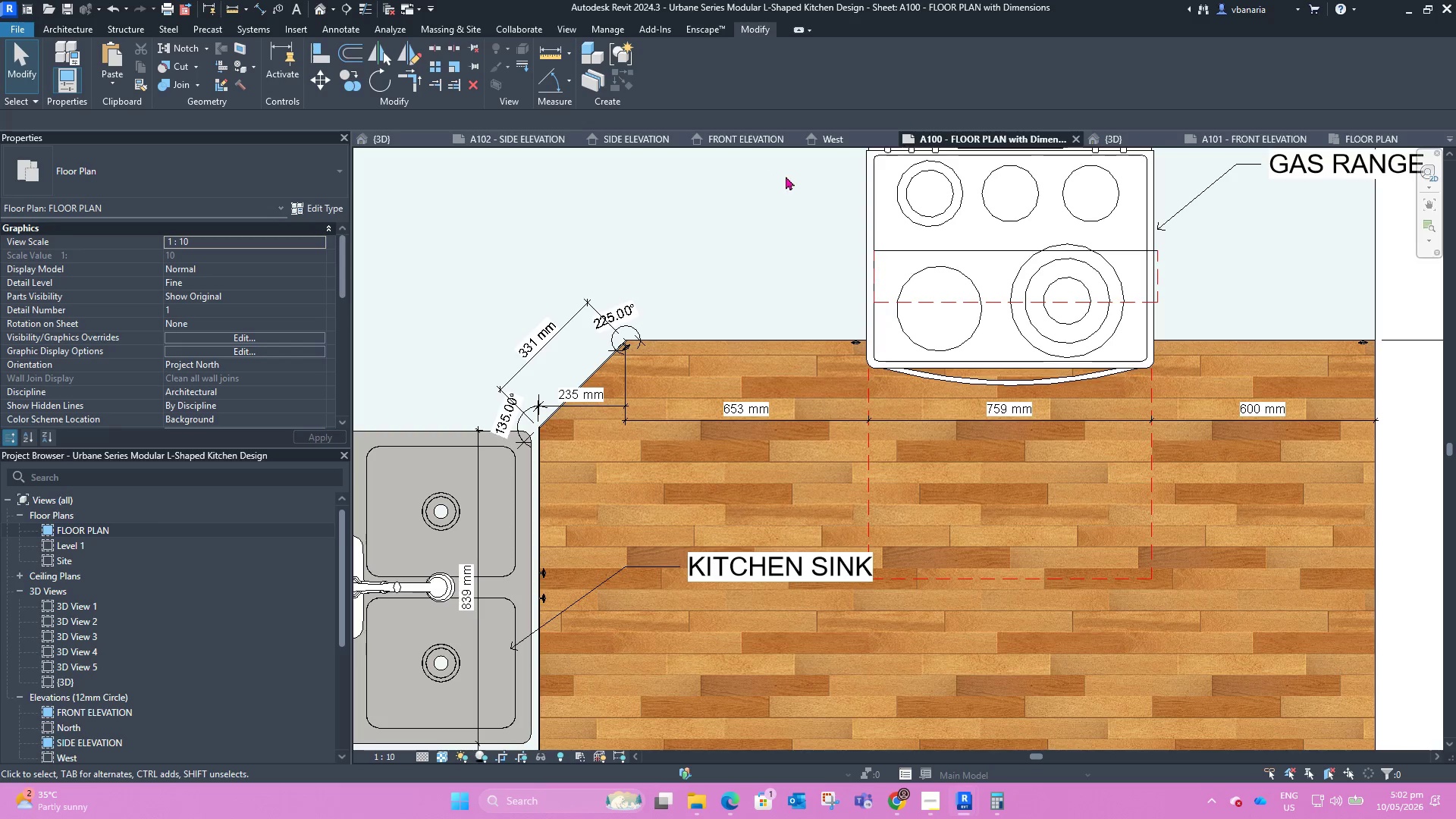 
left_click([824, 136])
 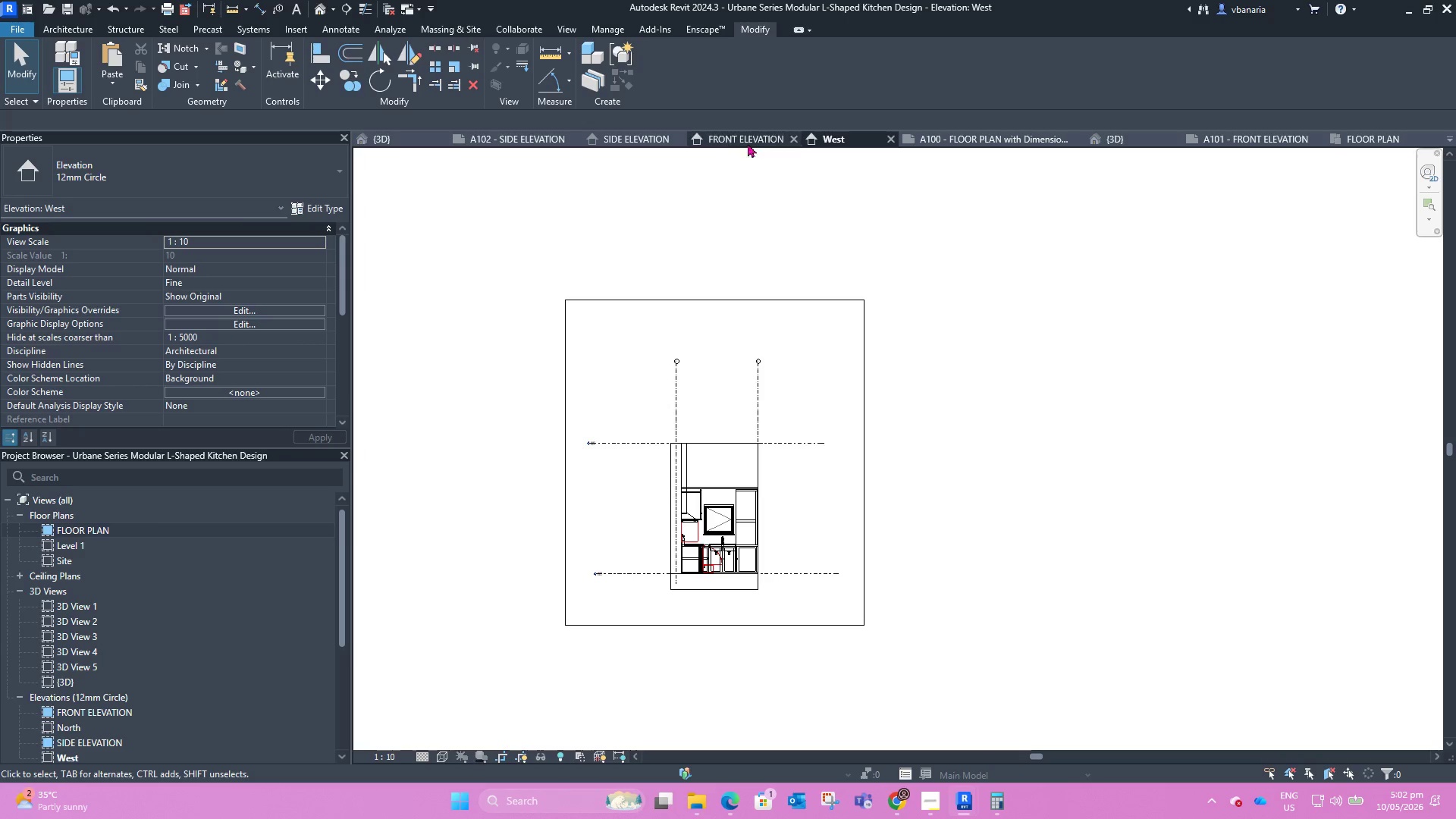 
left_click([748, 142])
 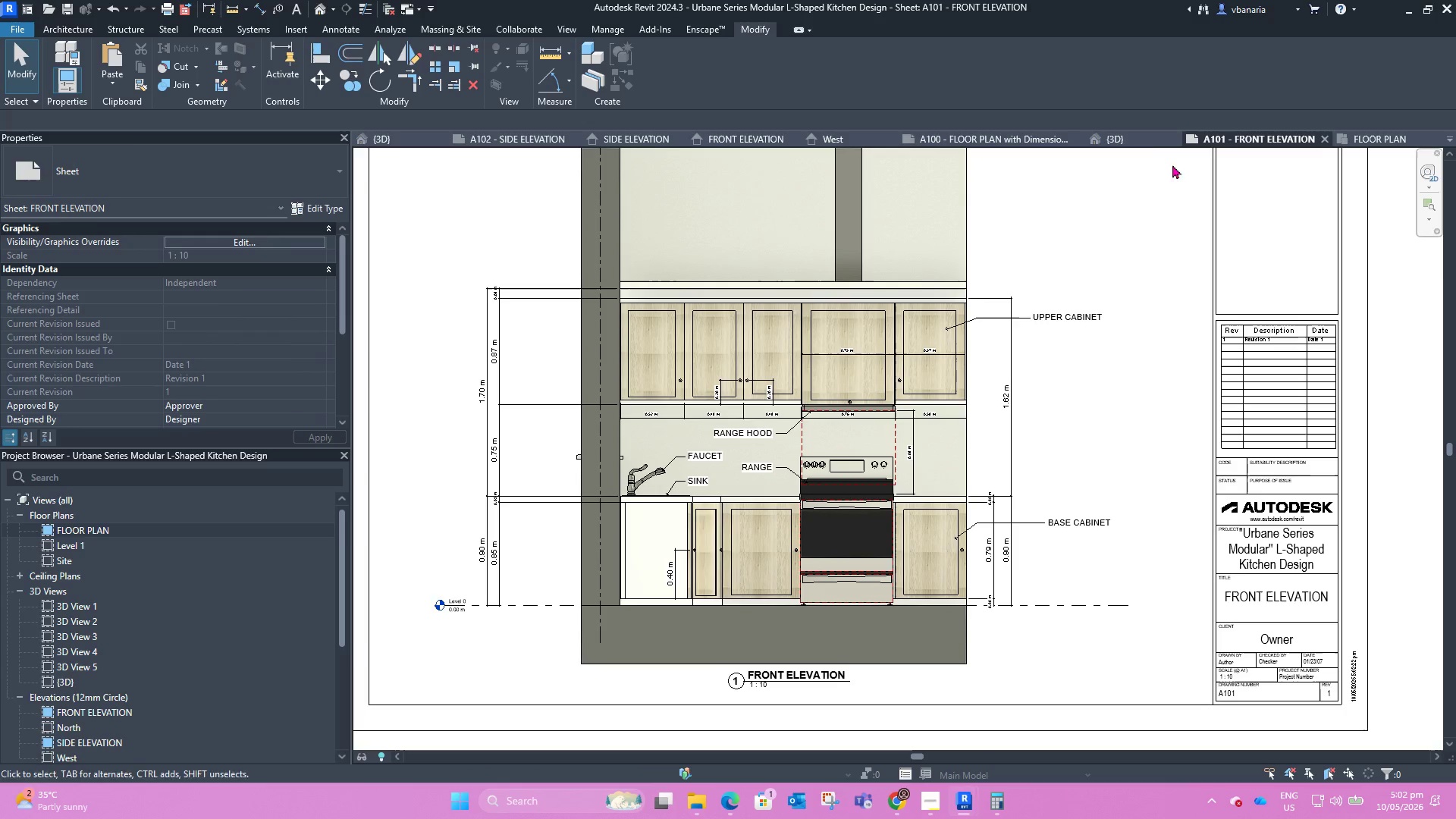 
scroll: coordinate [691, 394], scroll_direction: up, amount: 4.0
 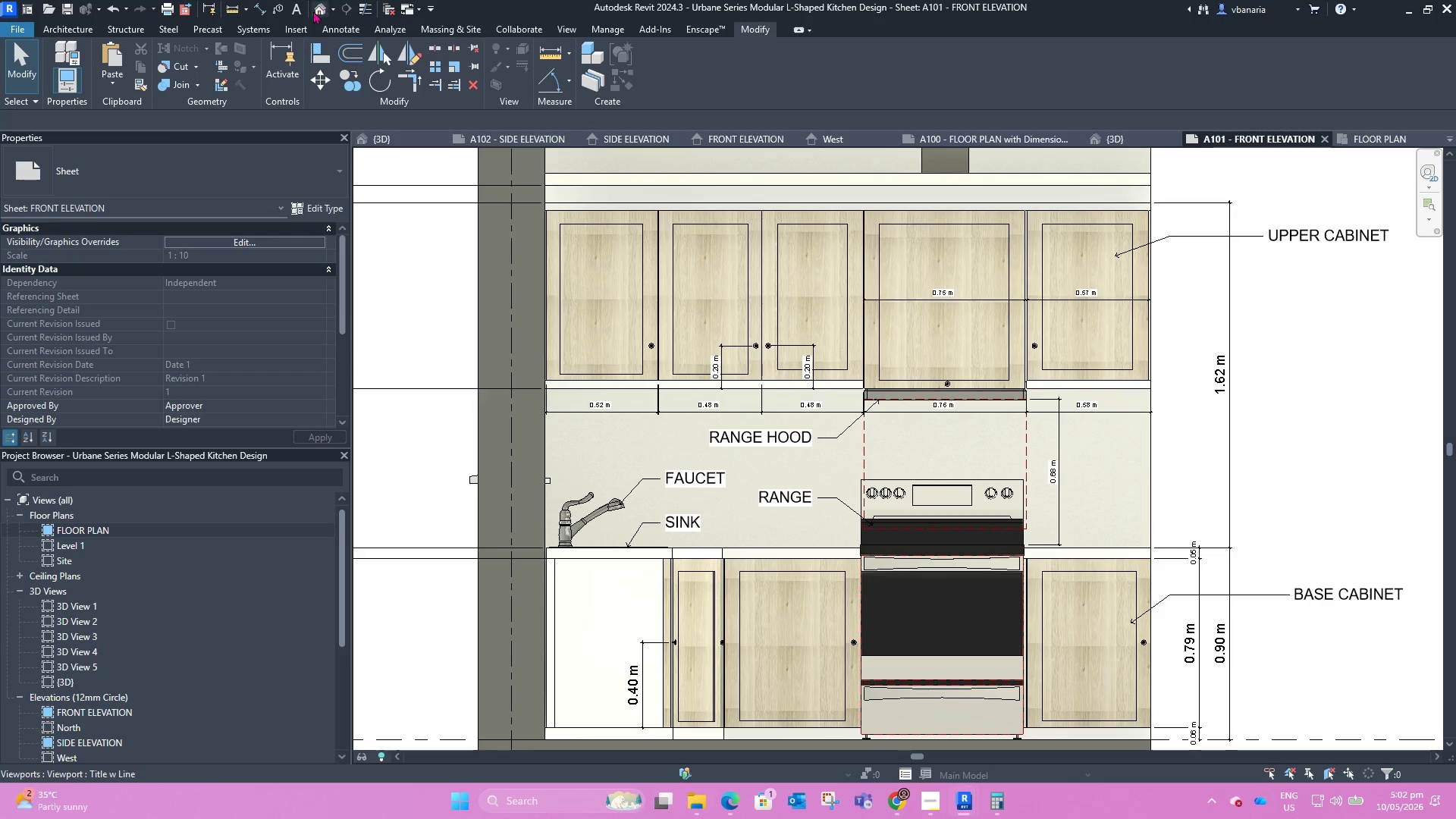 
left_click([290, 11])
 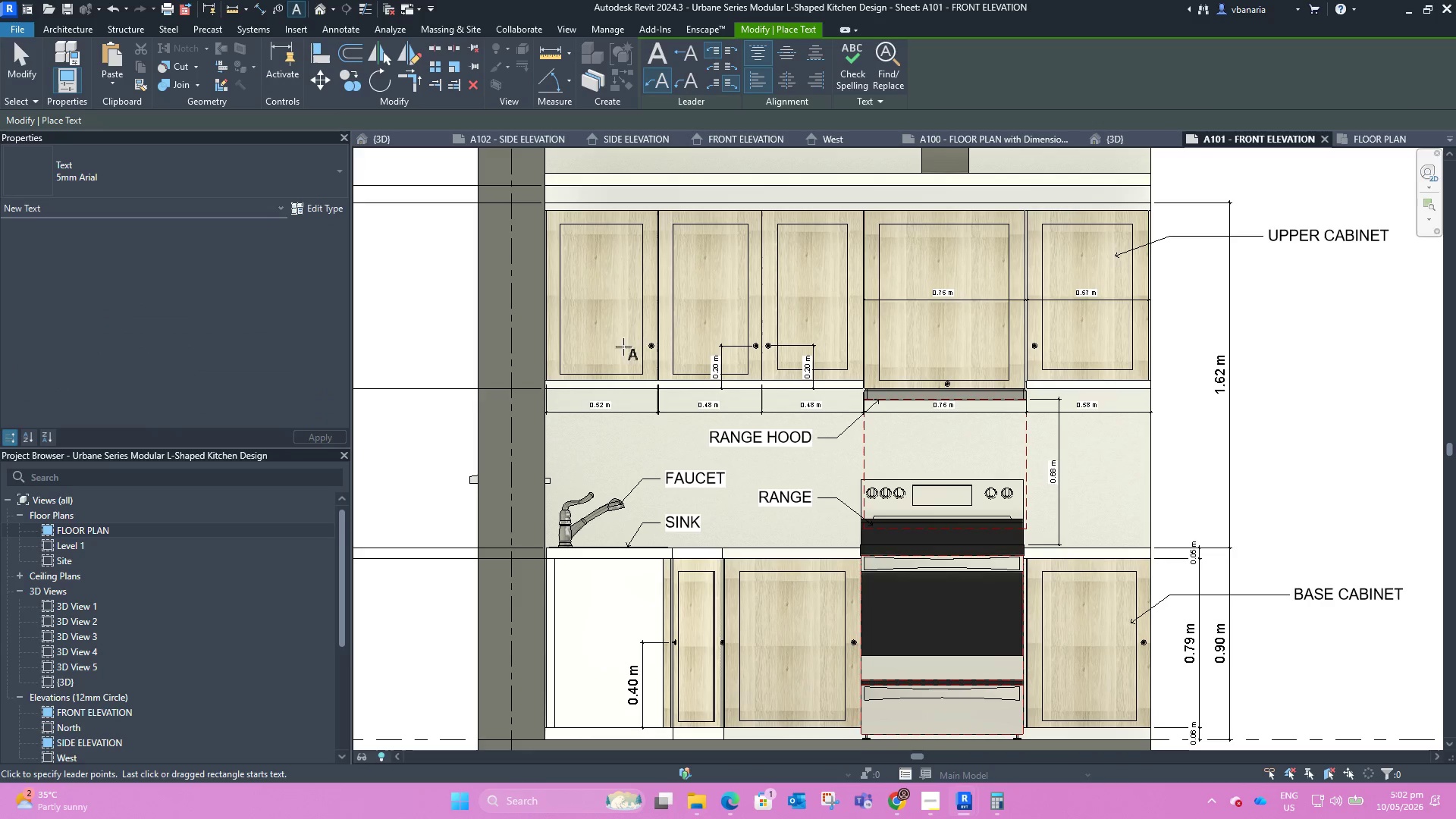 
scroll: coordinate [639, 344], scroll_direction: up, amount: 7.0
 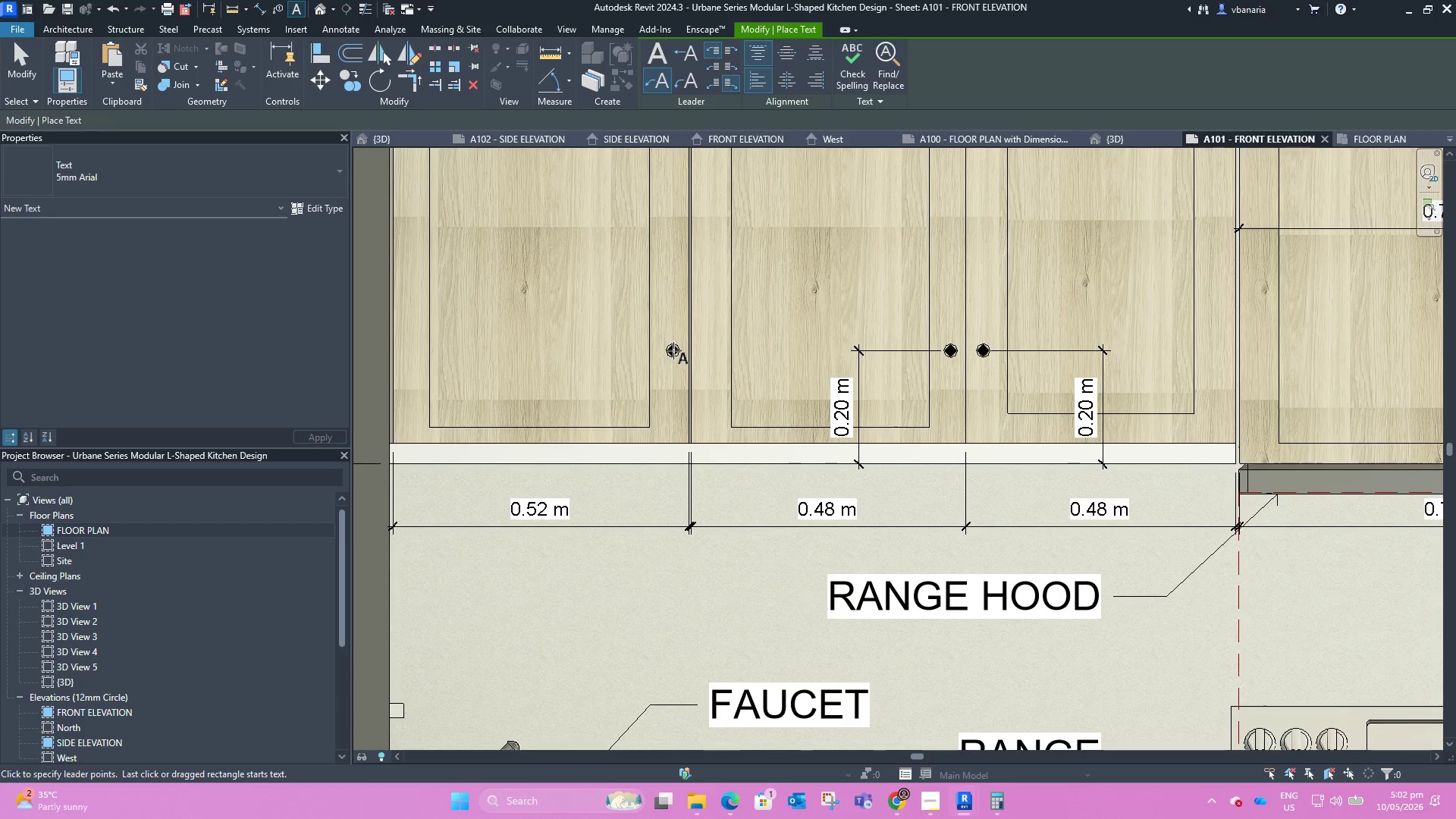 
scroll: coordinate [866, 371], scroll_direction: down, amount: 7.0
 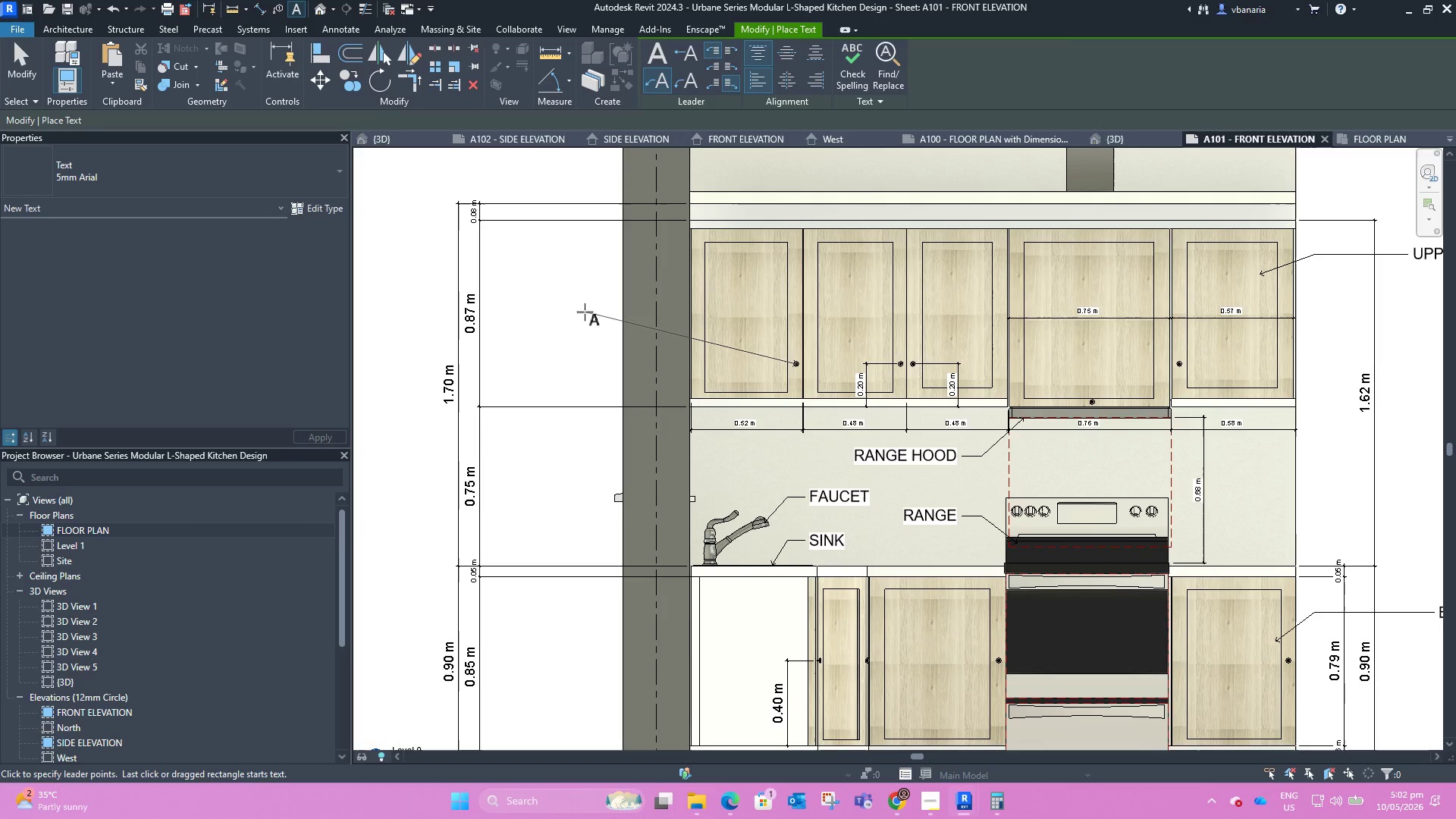 
left_click([603, 316])
 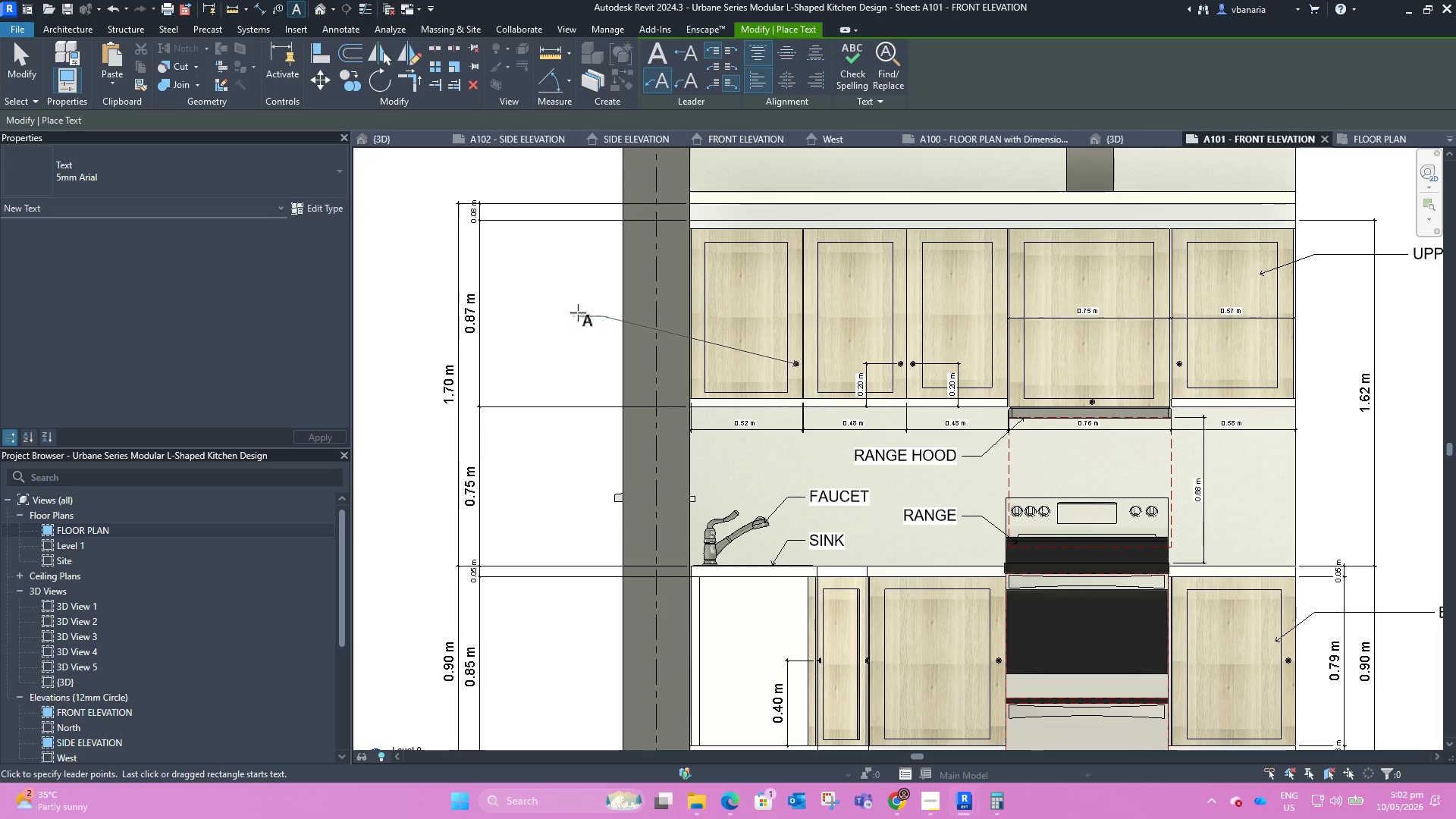 
left_click([581, 315])
 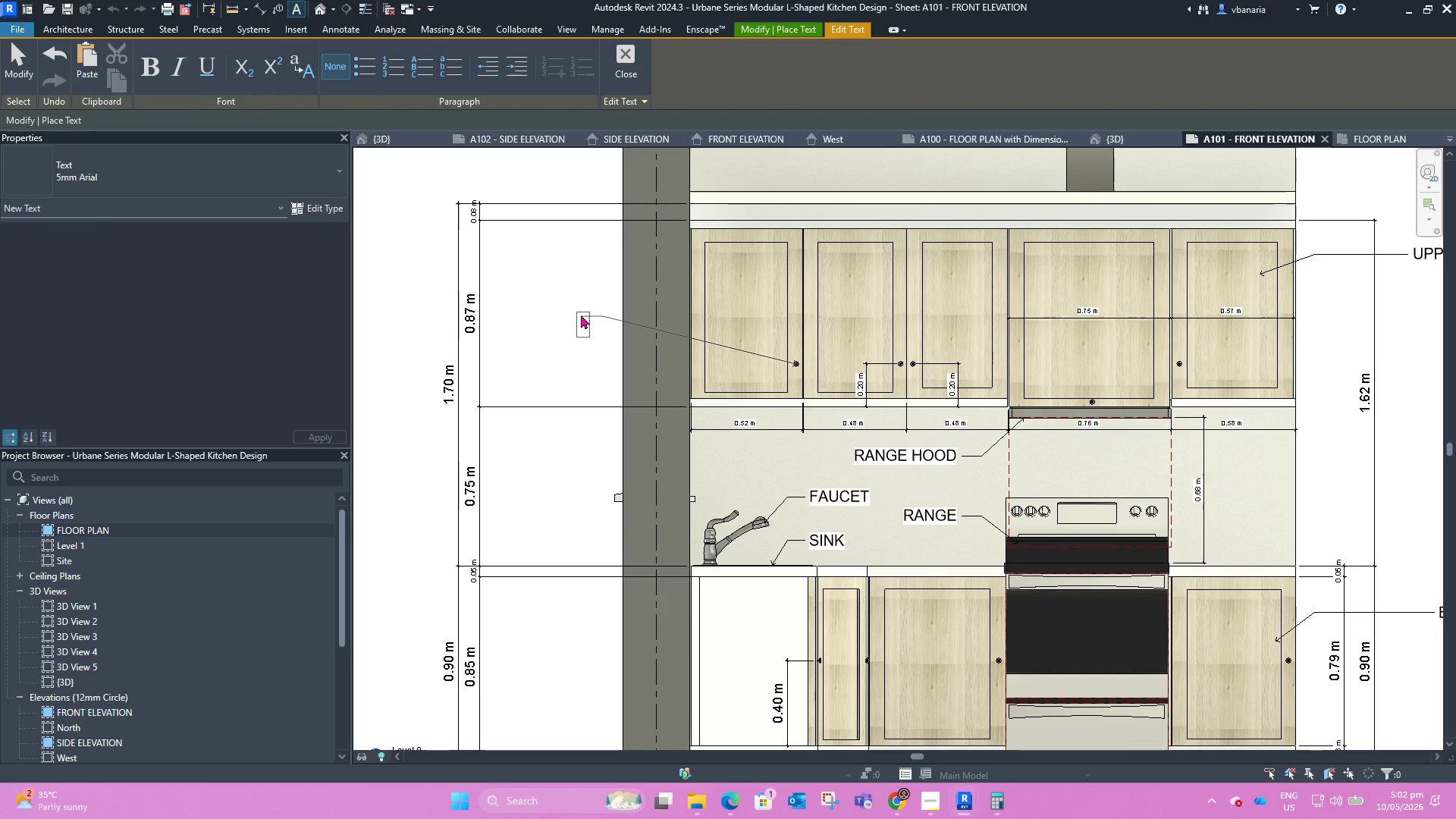 
type(CABO)
key(Backspace)
type(INET DOOR)
 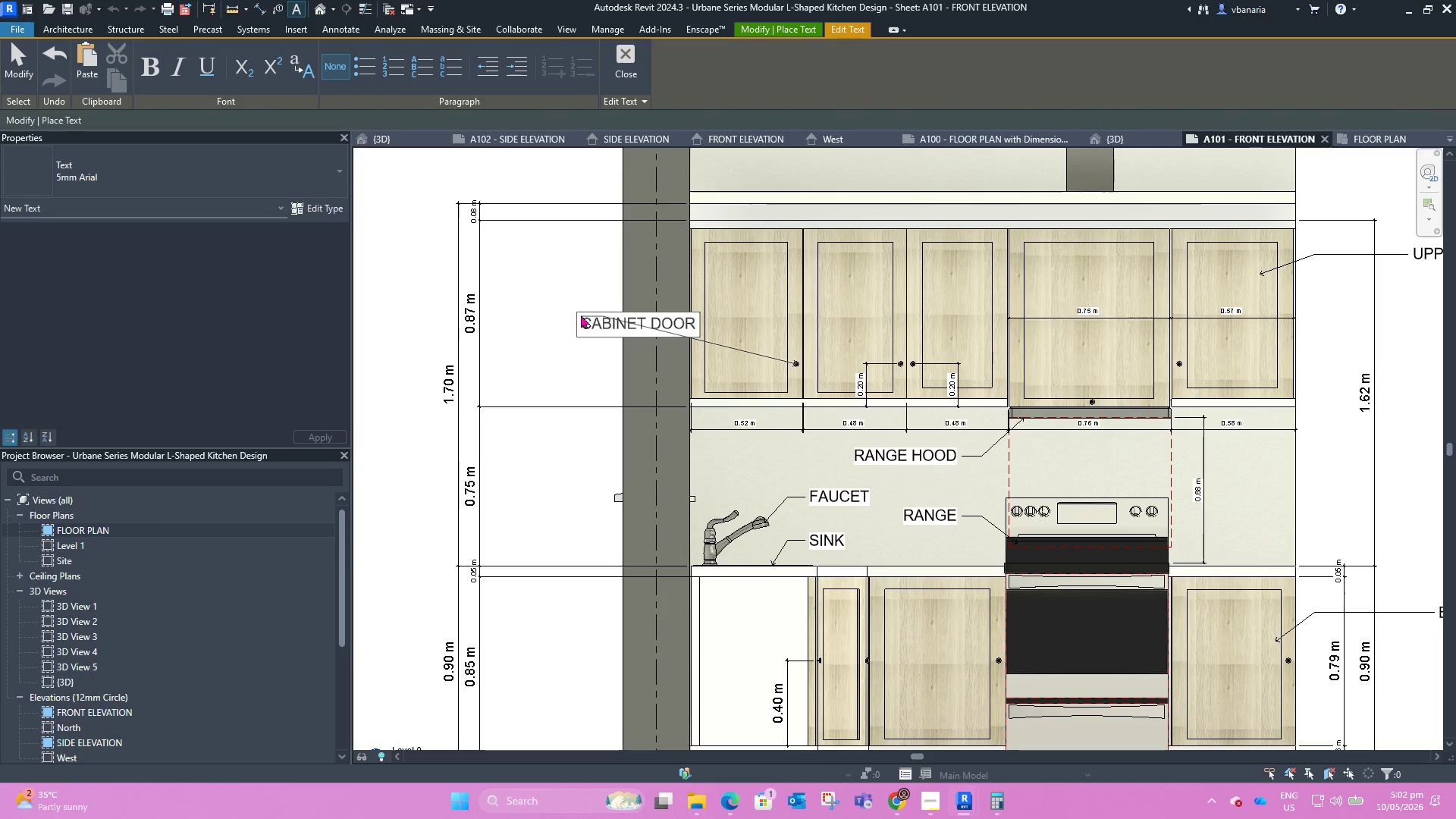 
key(Enter)
 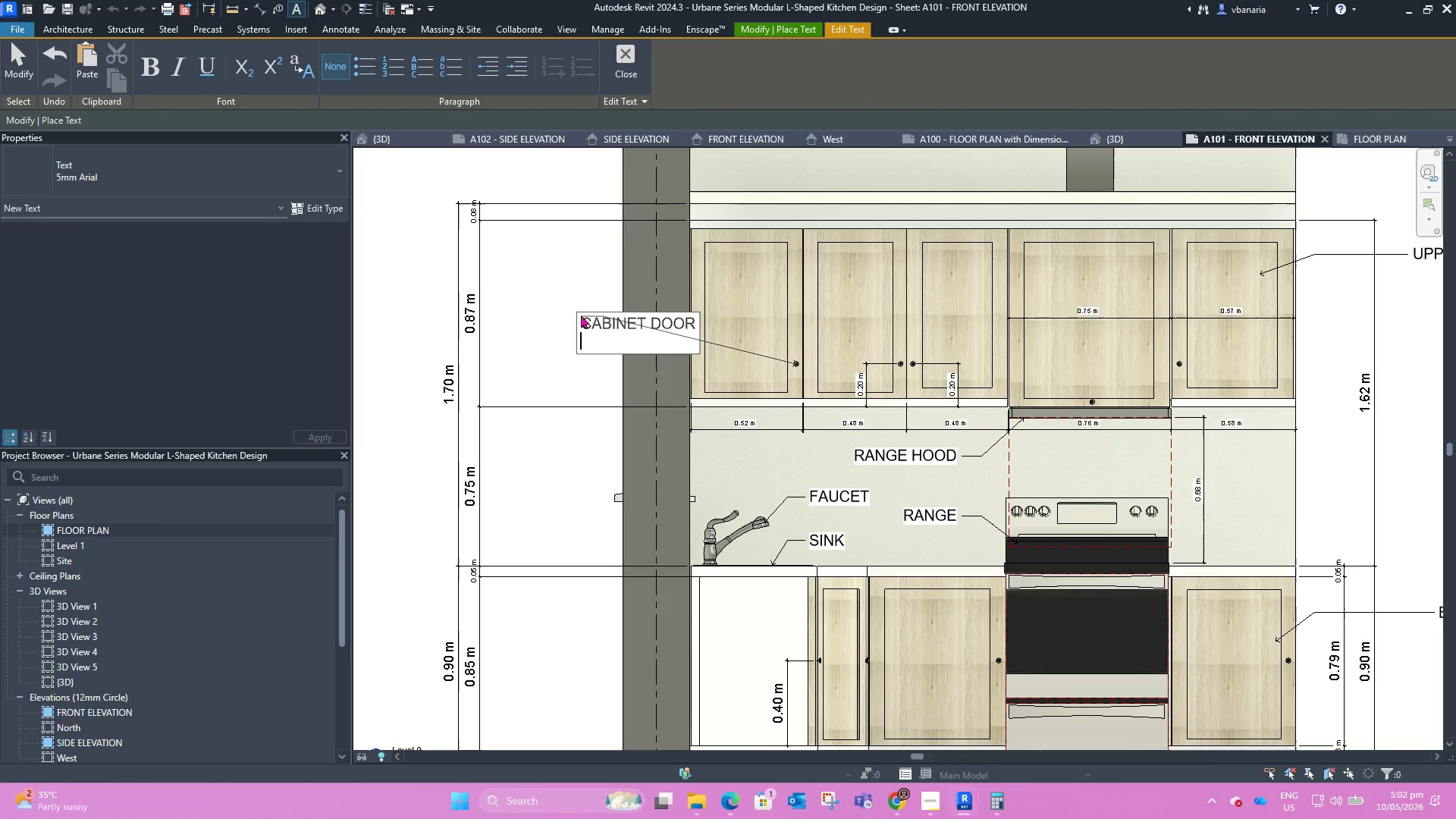 
type(HANDLE)
 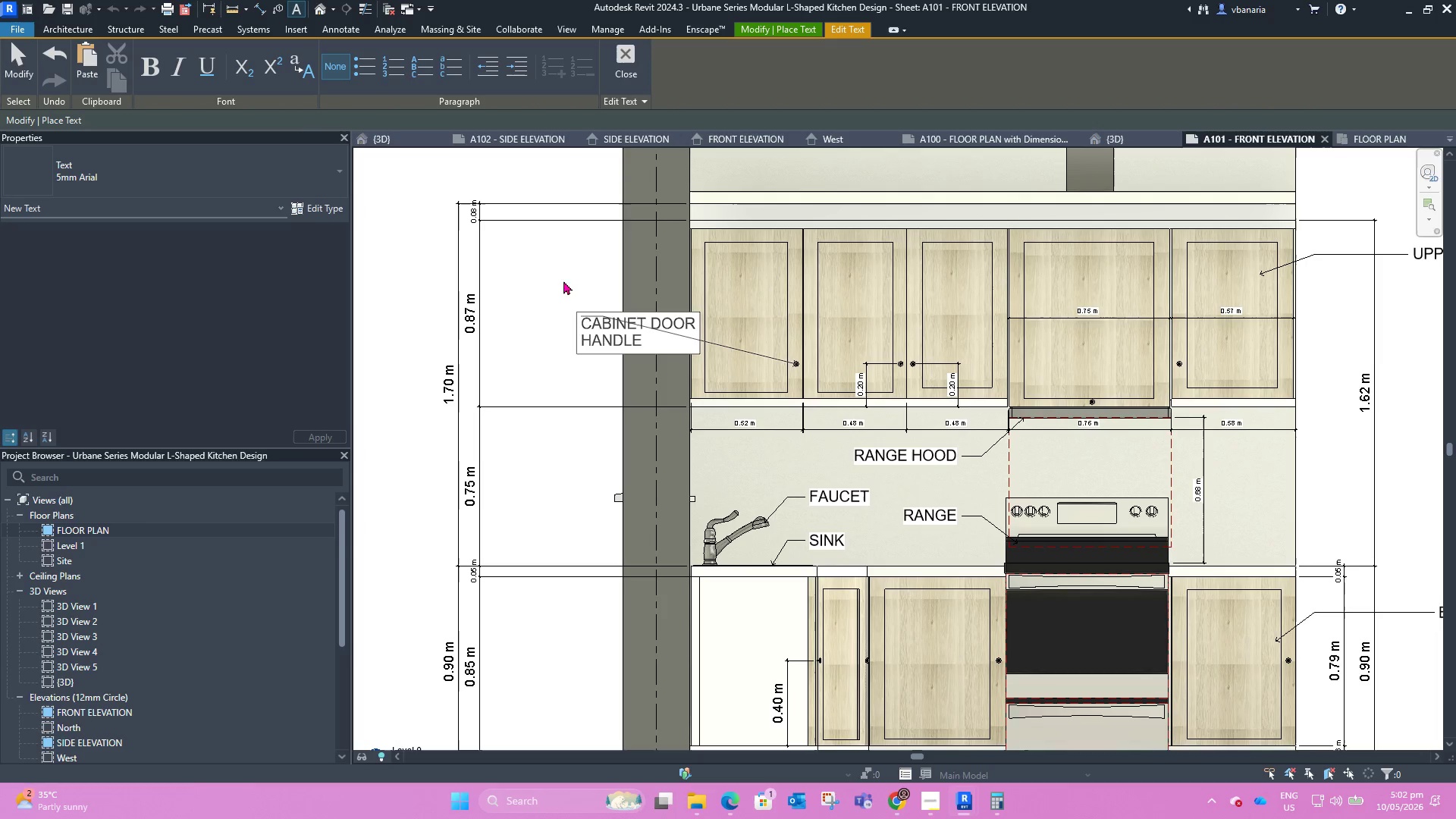 
left_click_drag(start_coordinate=[563, 280], to_coordinate=[543, 318])
 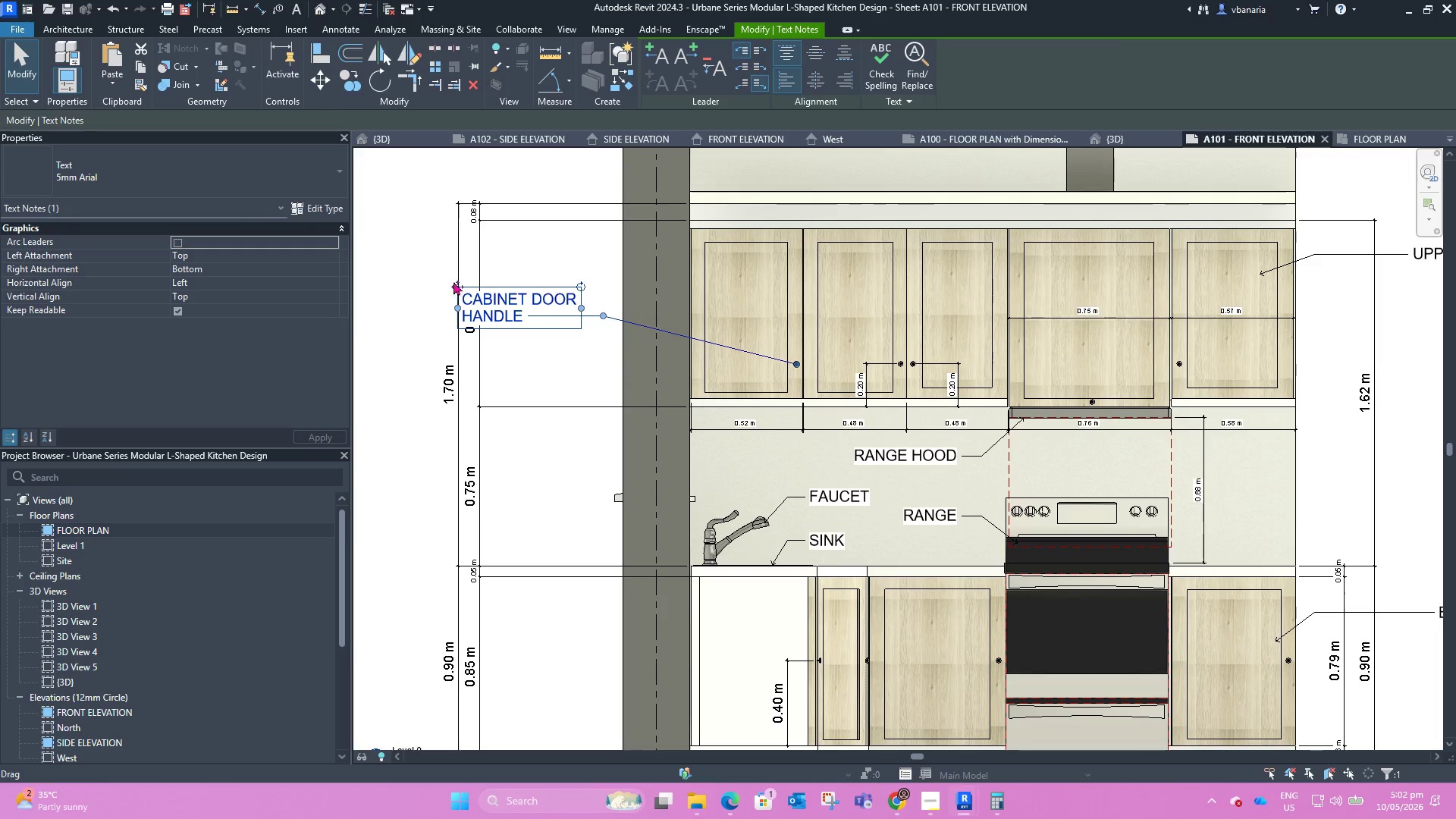 
key(Escape)
 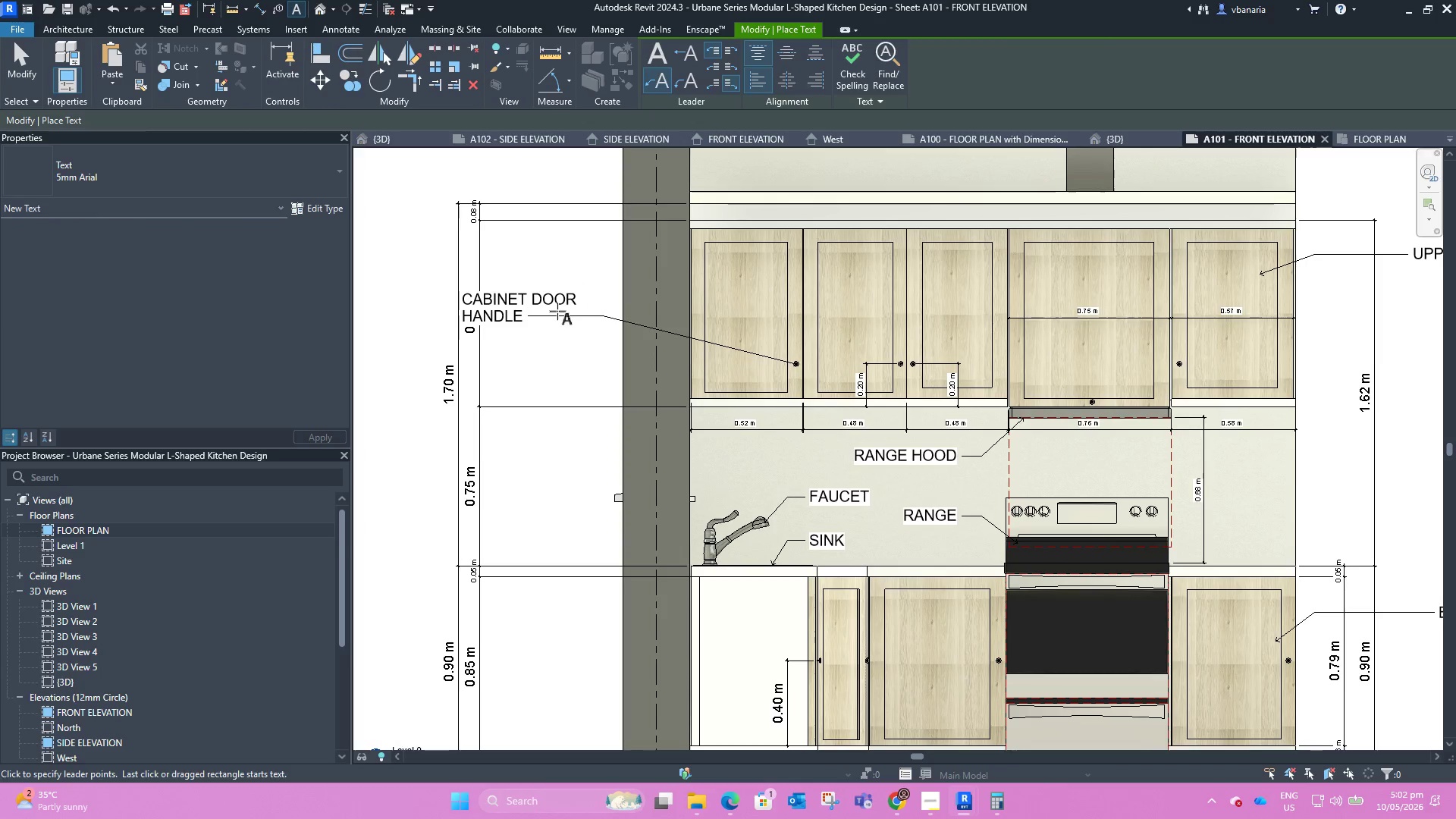 
key(Escape)
 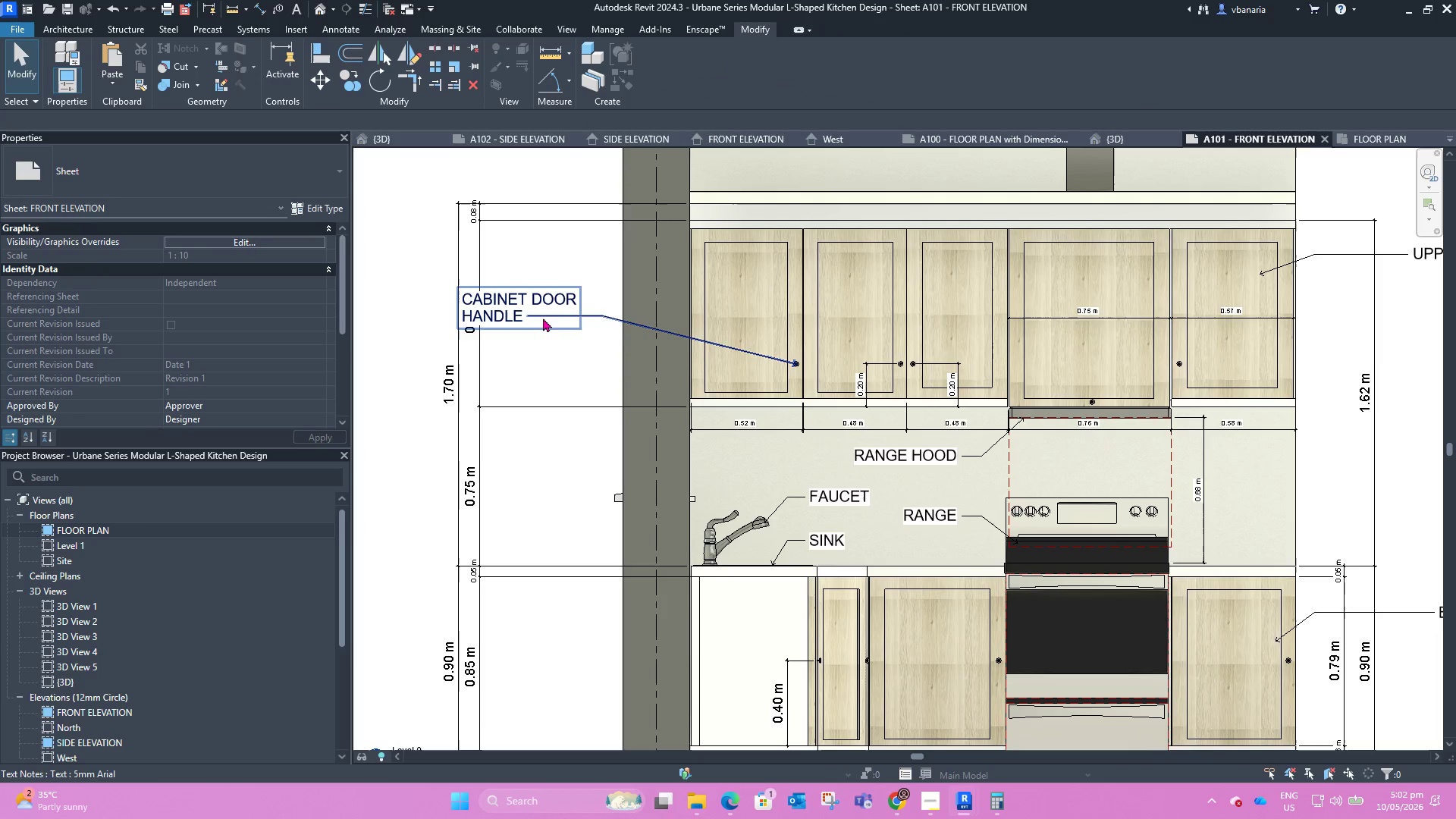 
left_click([543, 318])
 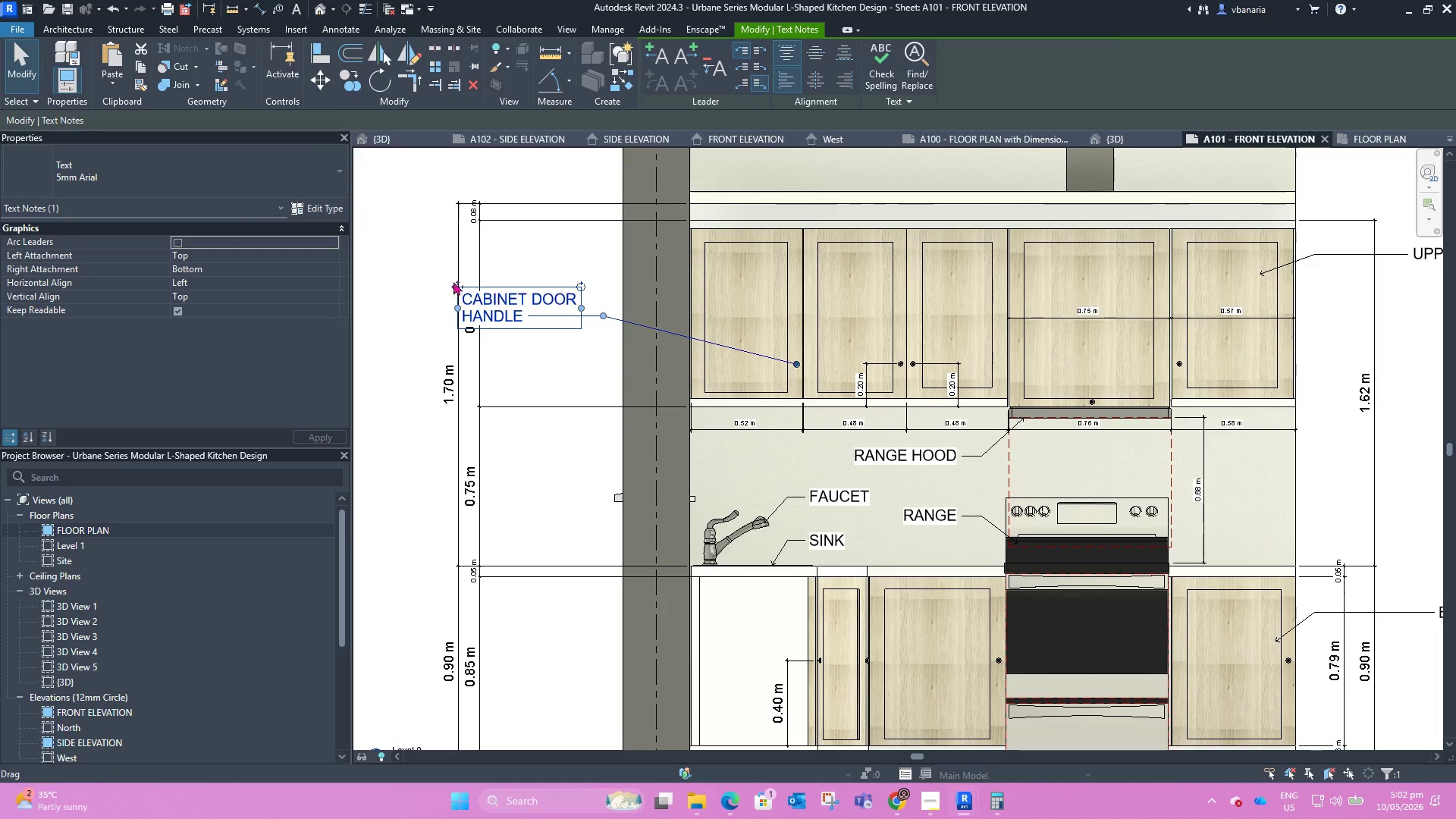 
left_click_drag(start_coordinate=[458, 281], to_coordinate=[491, 285])
 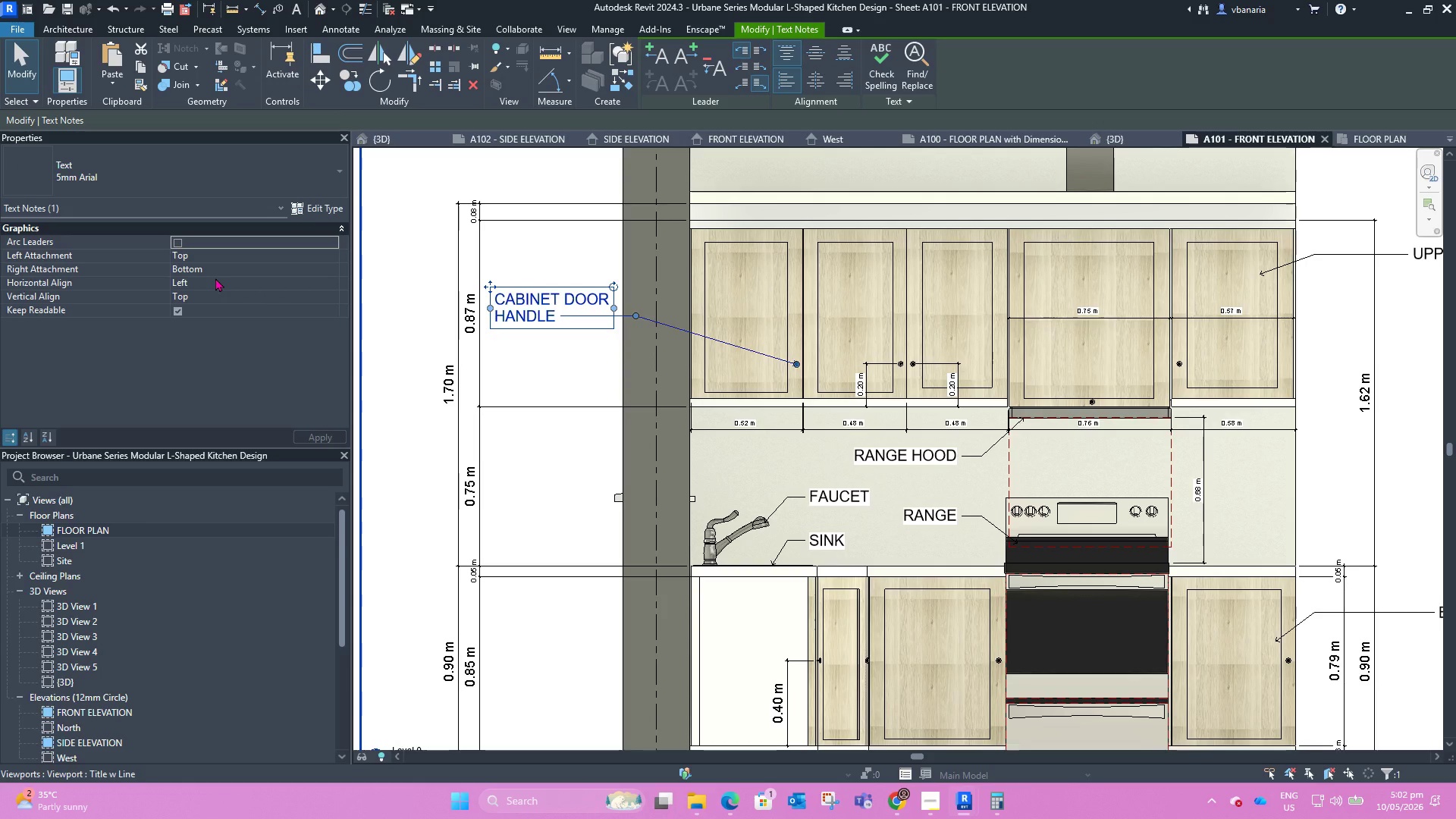 
wait(7.03)
 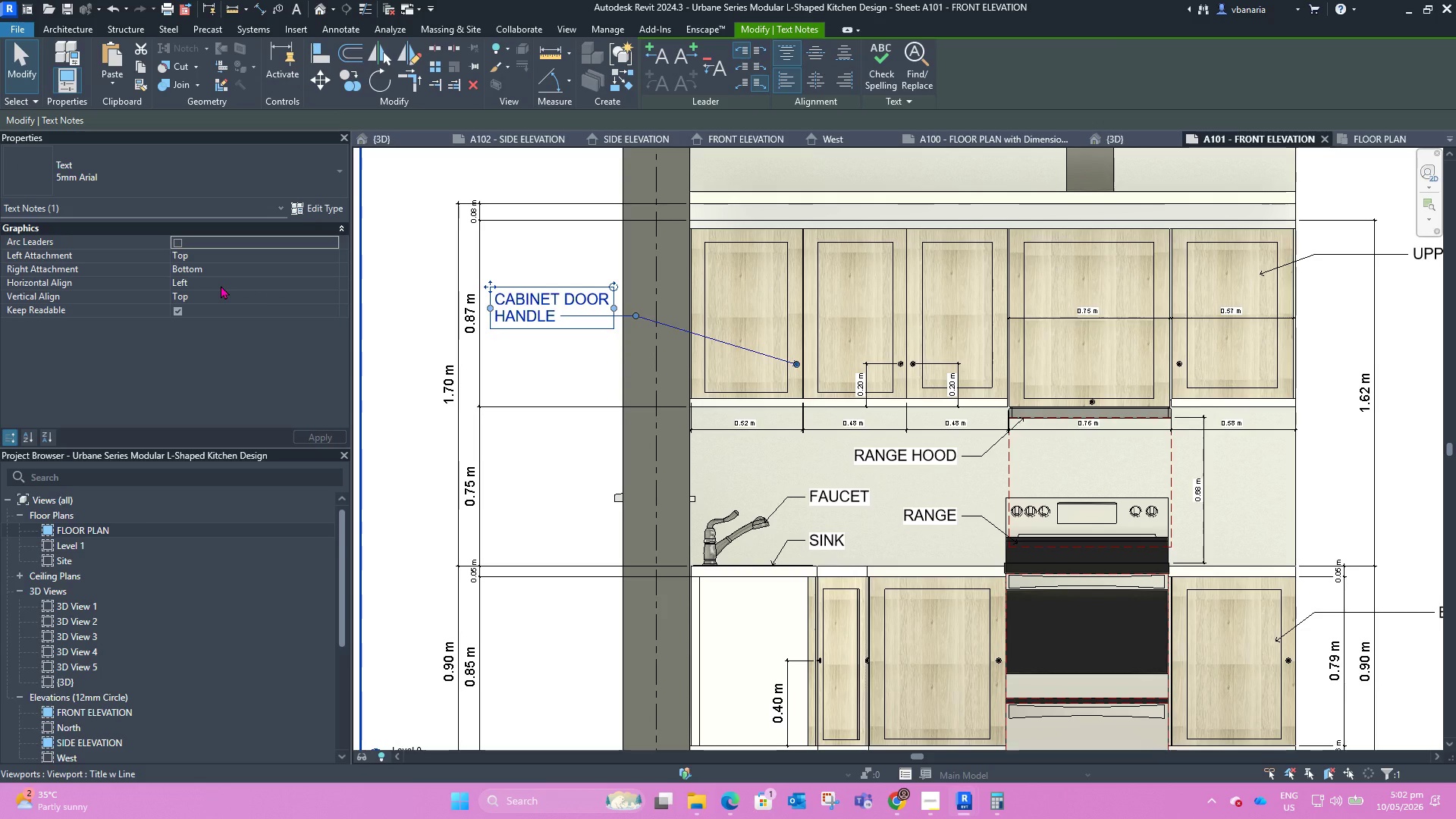 
left_click([332, 268])
 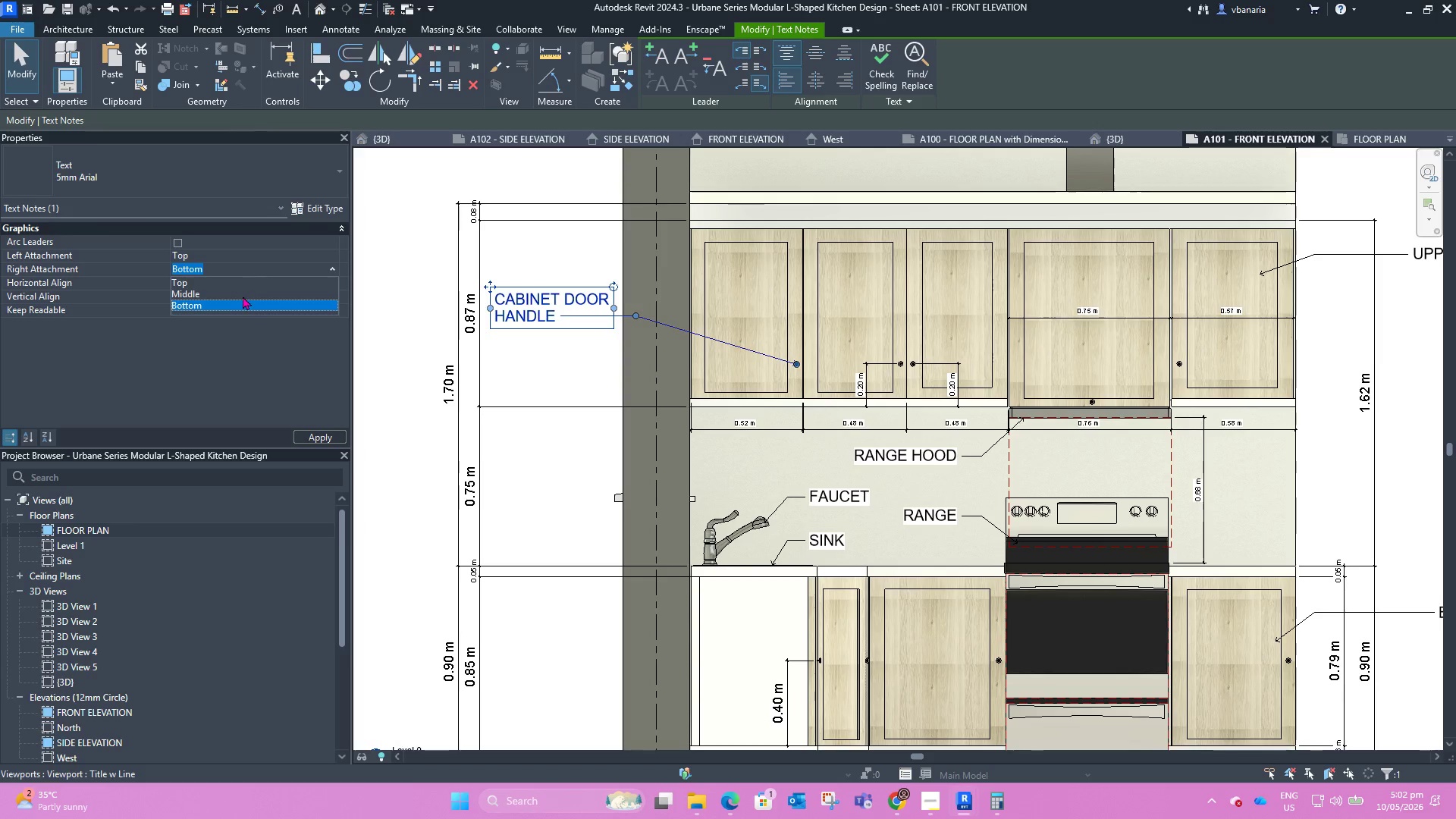 
left_click([234, 294])
 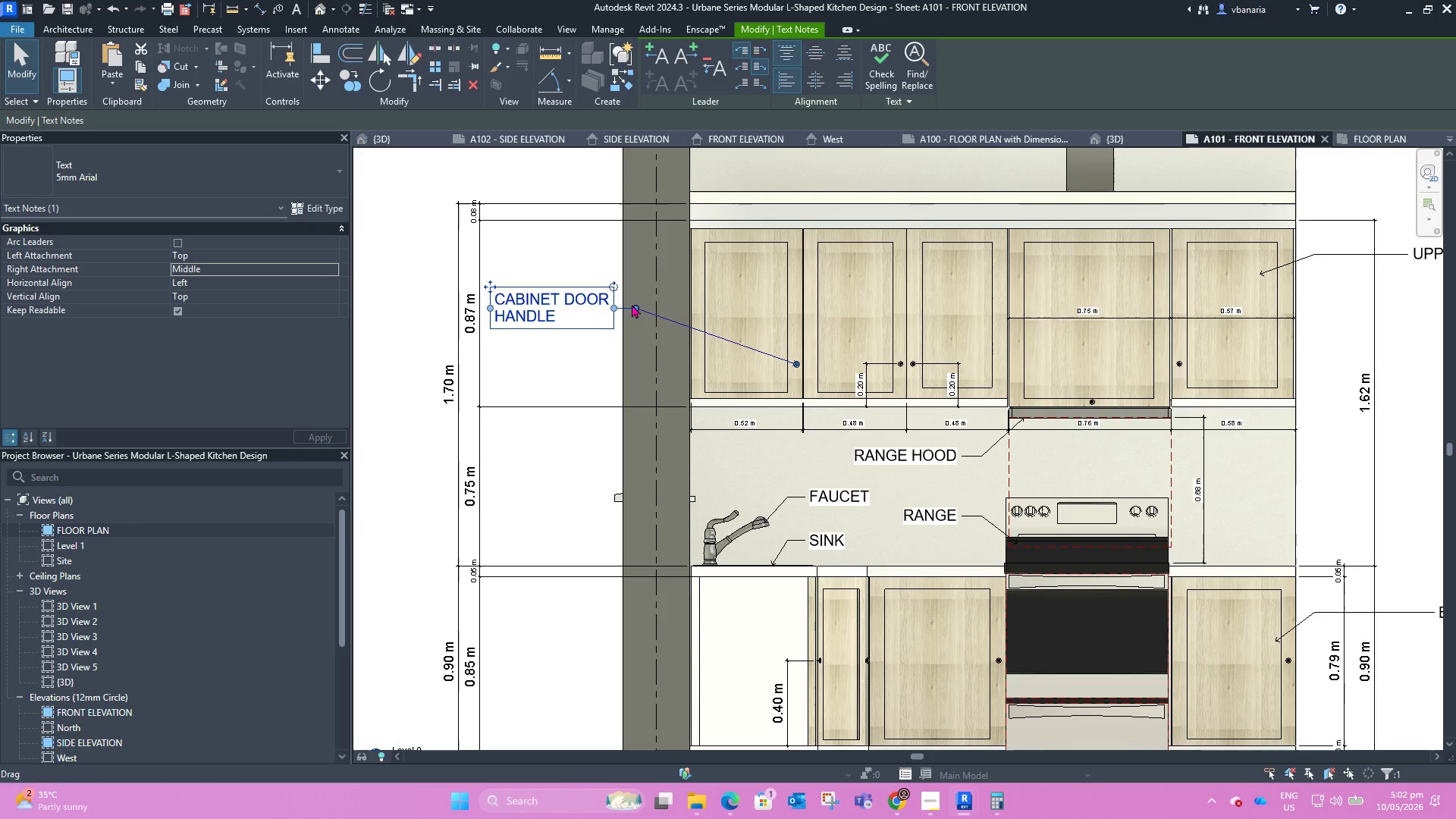 
left_click([588, 353])
 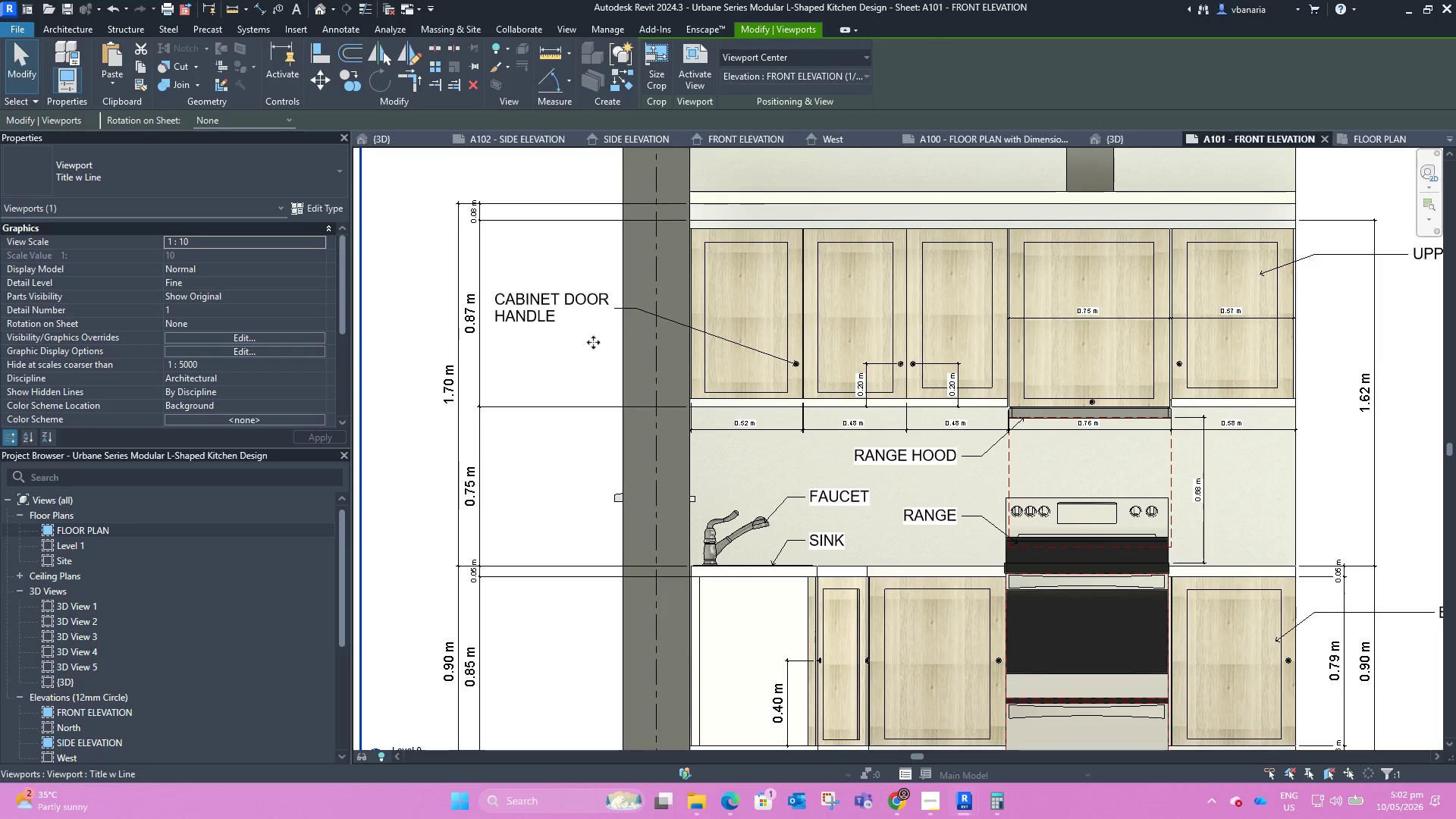 
key(Escape)
 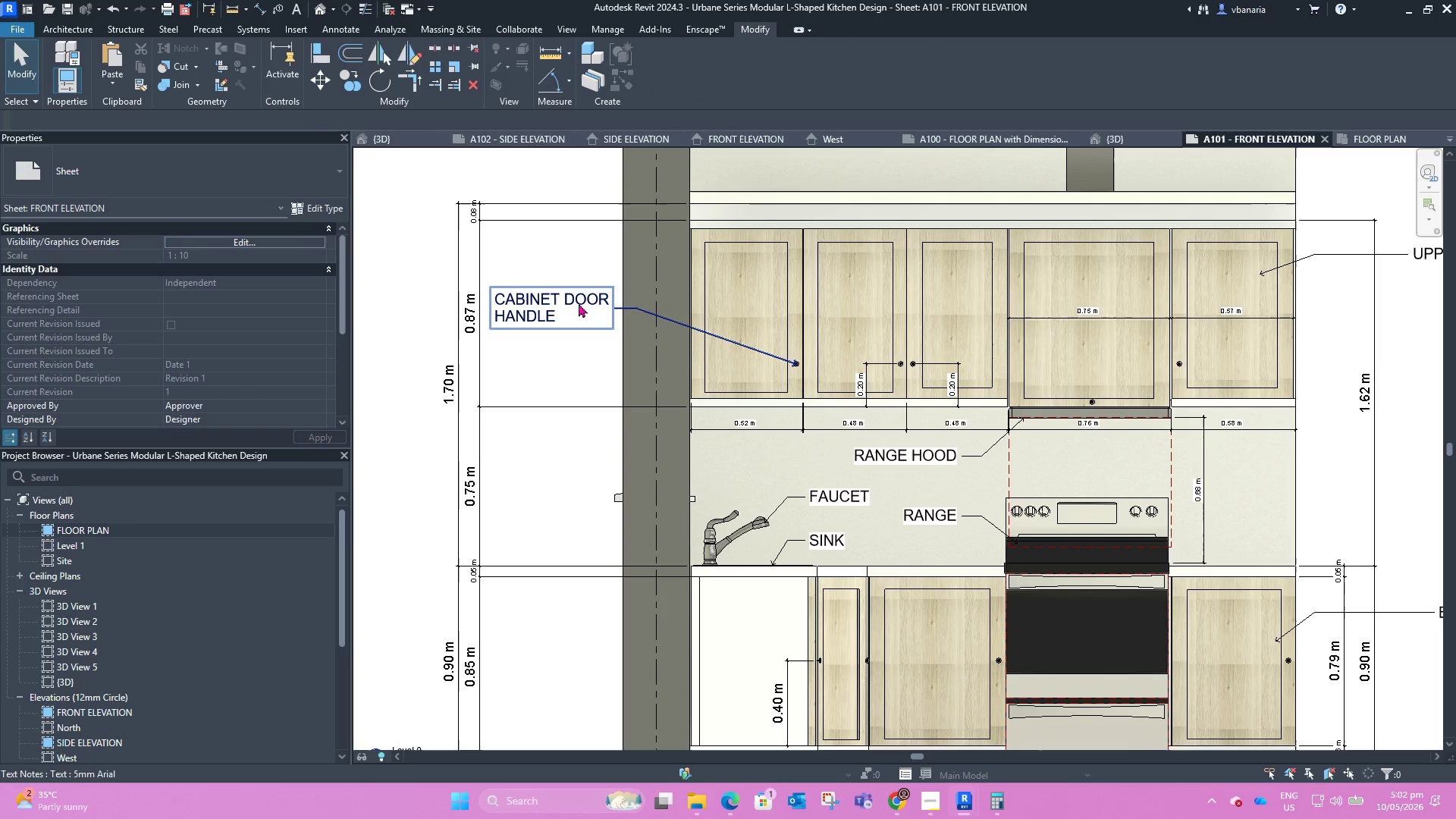 
left_click([577, 300])
 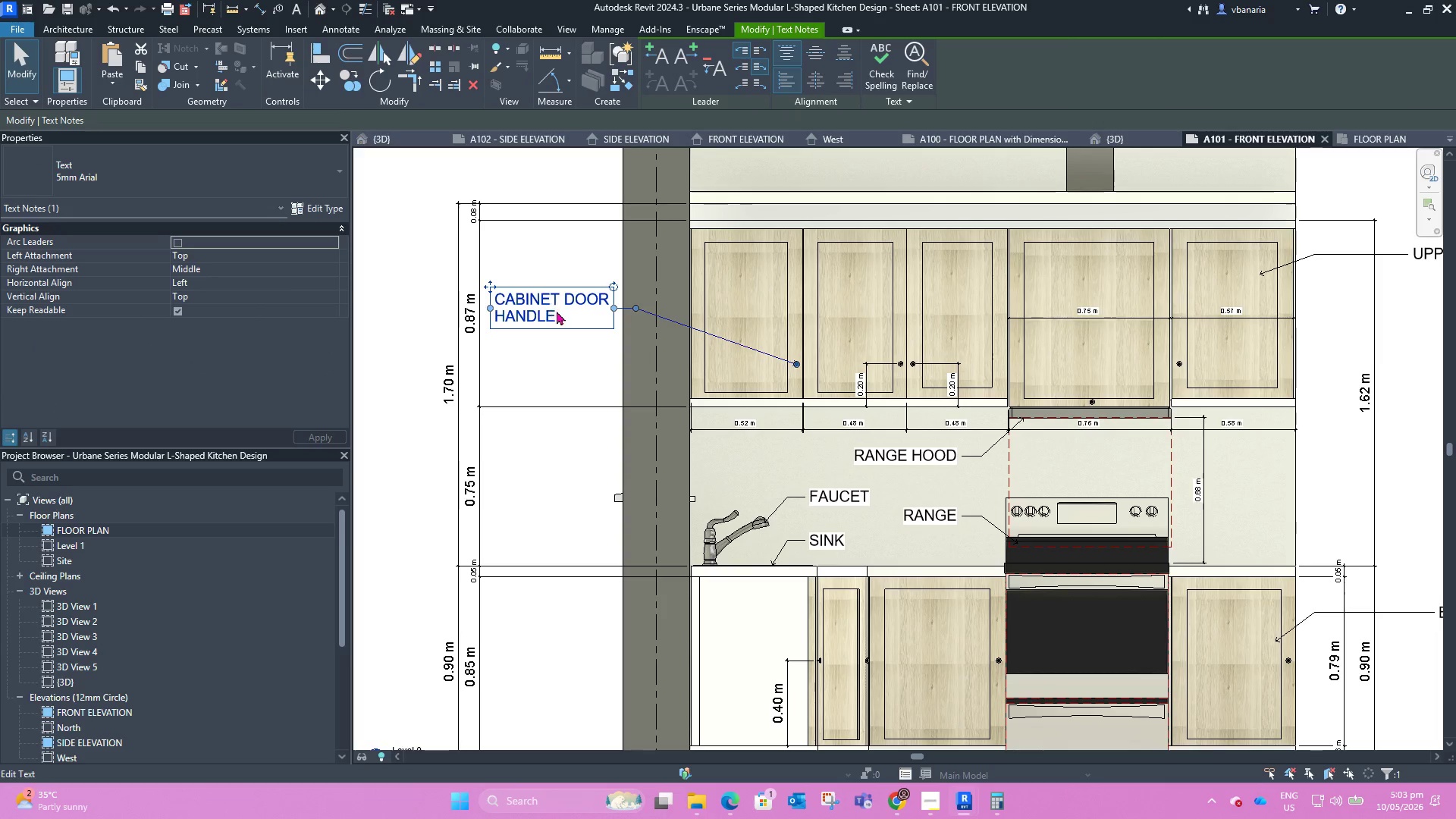 
left_click([849, 77])
 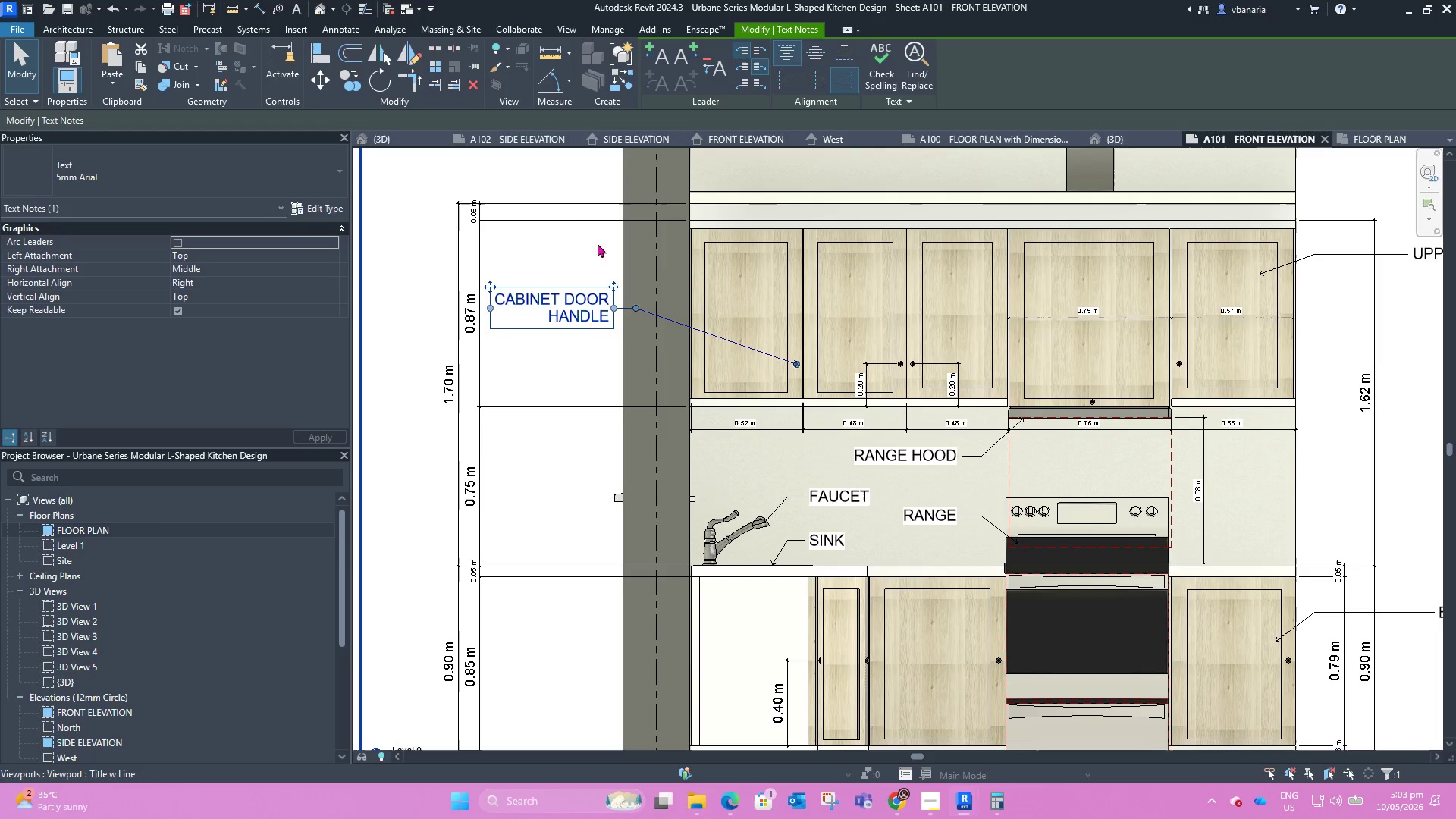 
left_click([562, 215])
 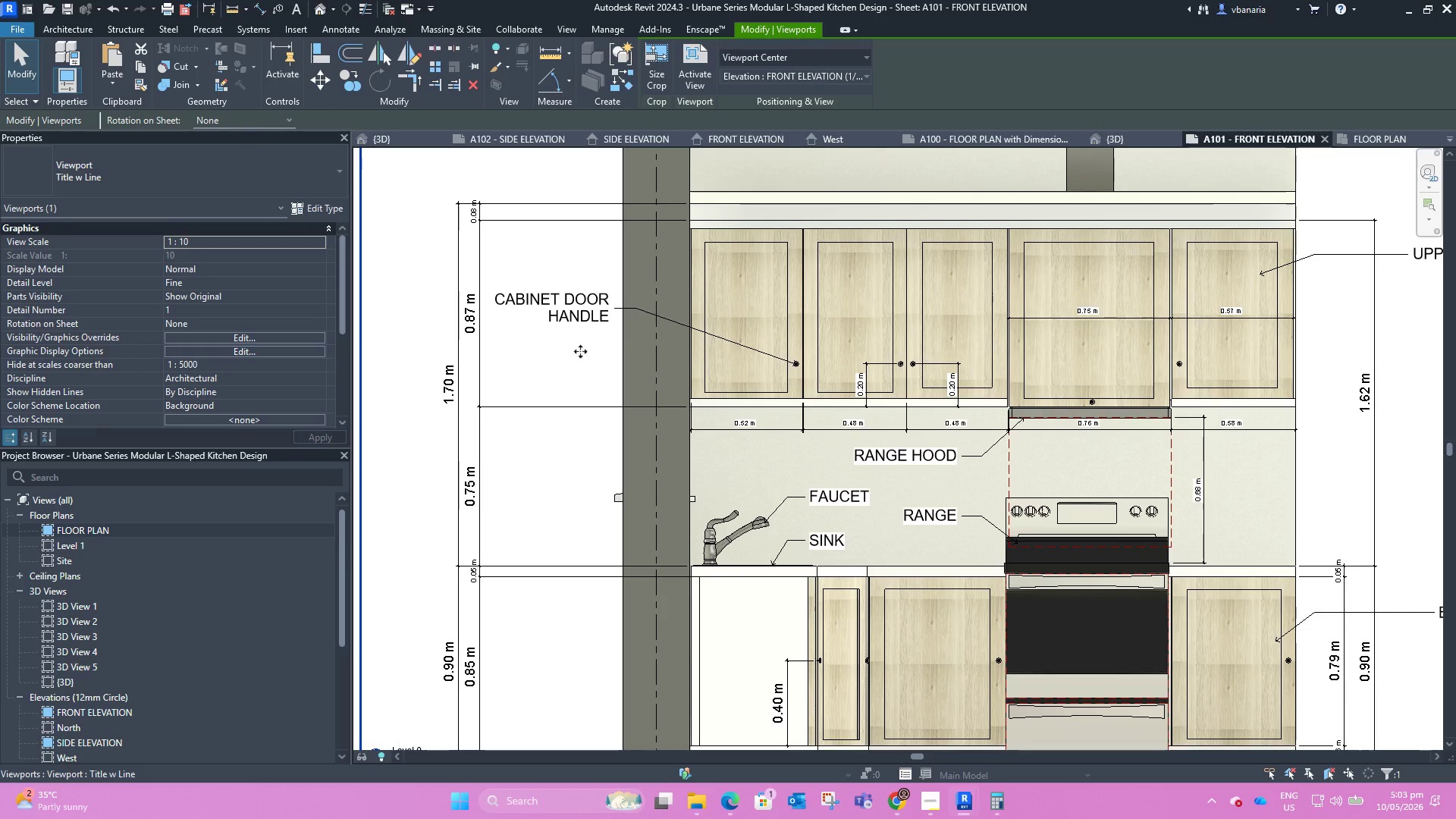 
key(Escape)
 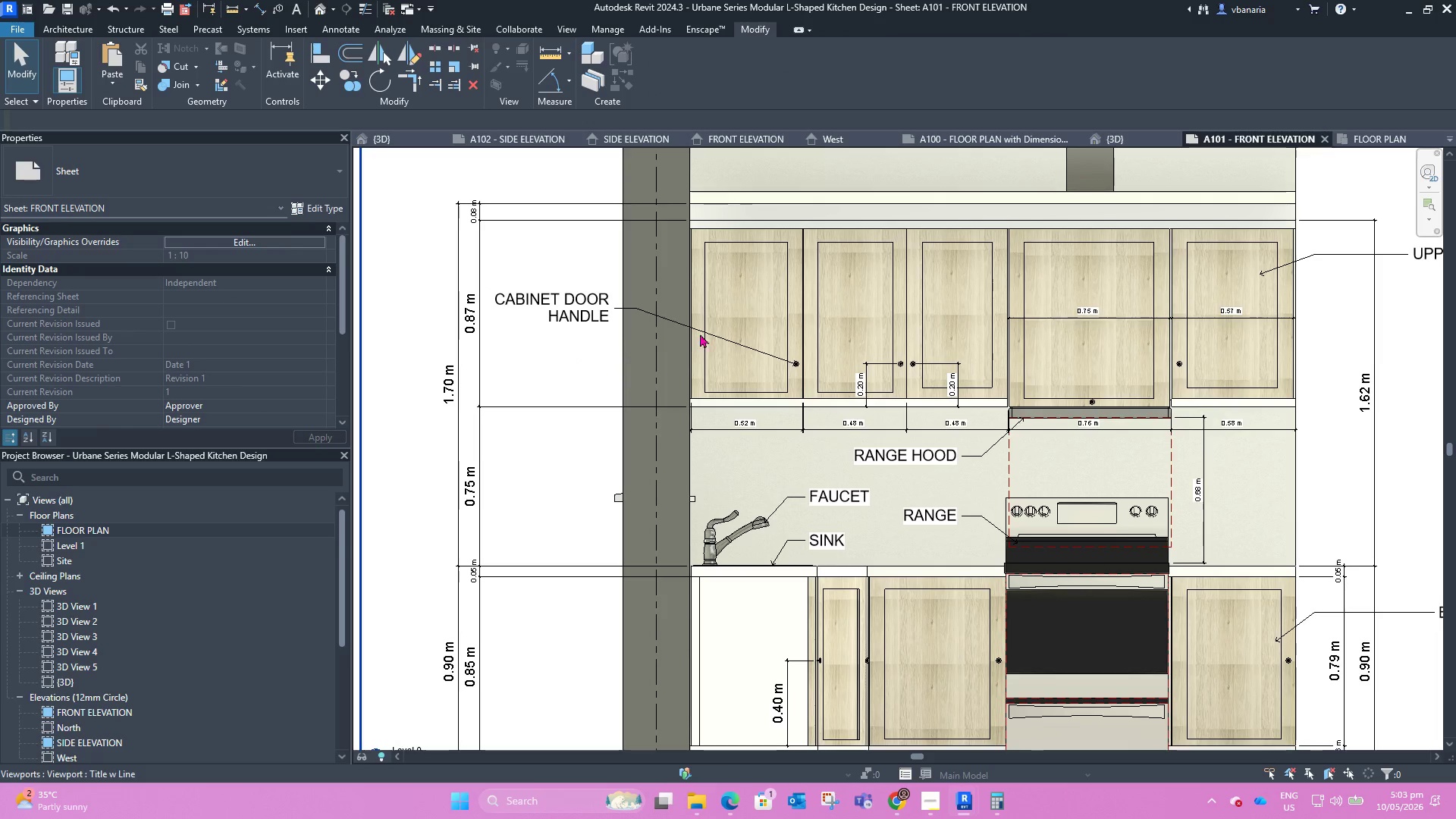 
left_click([733, 336])
 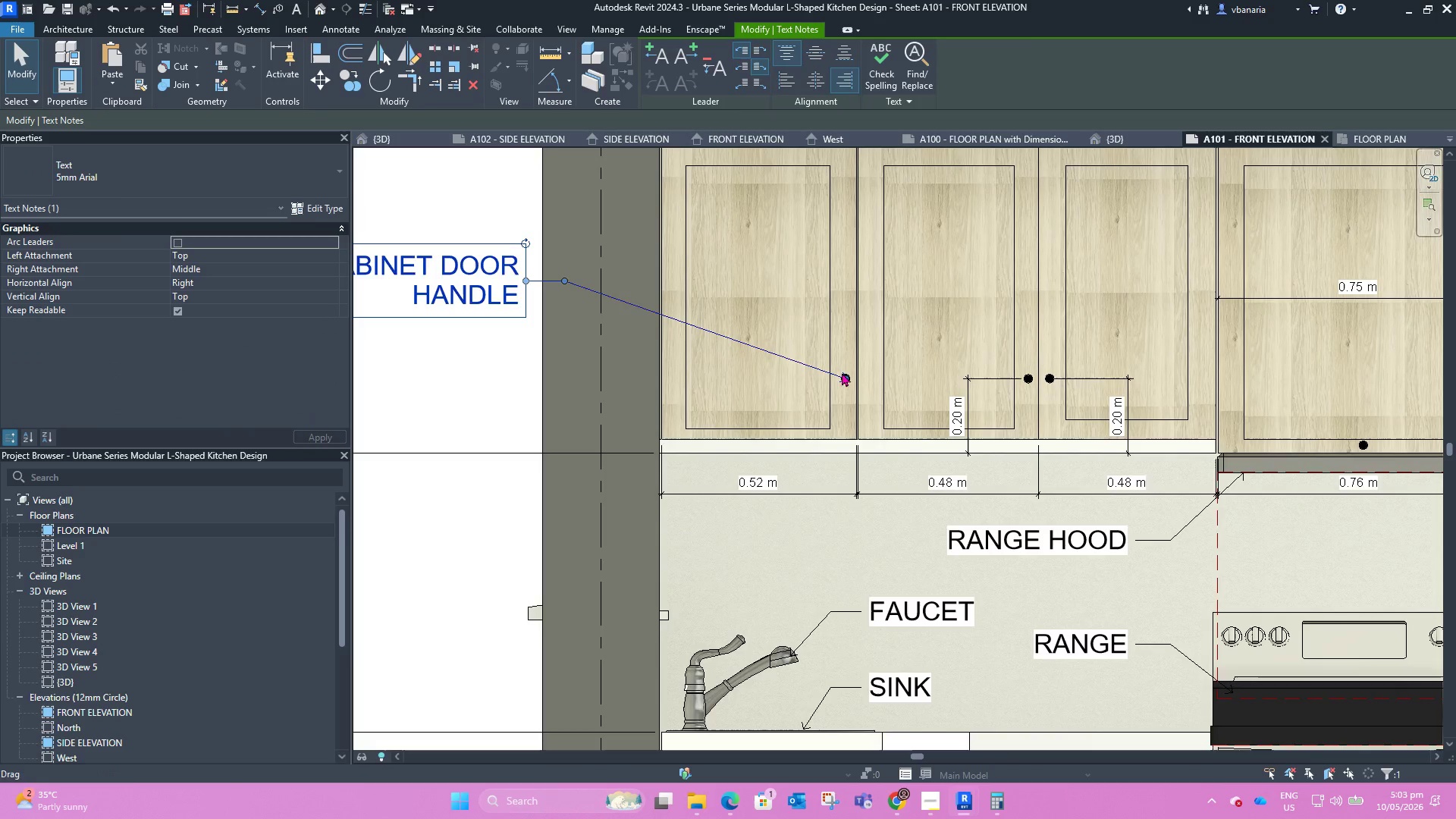 
scroll: coordinate [730, 344], scroll_direction: up, amount: 4.0
 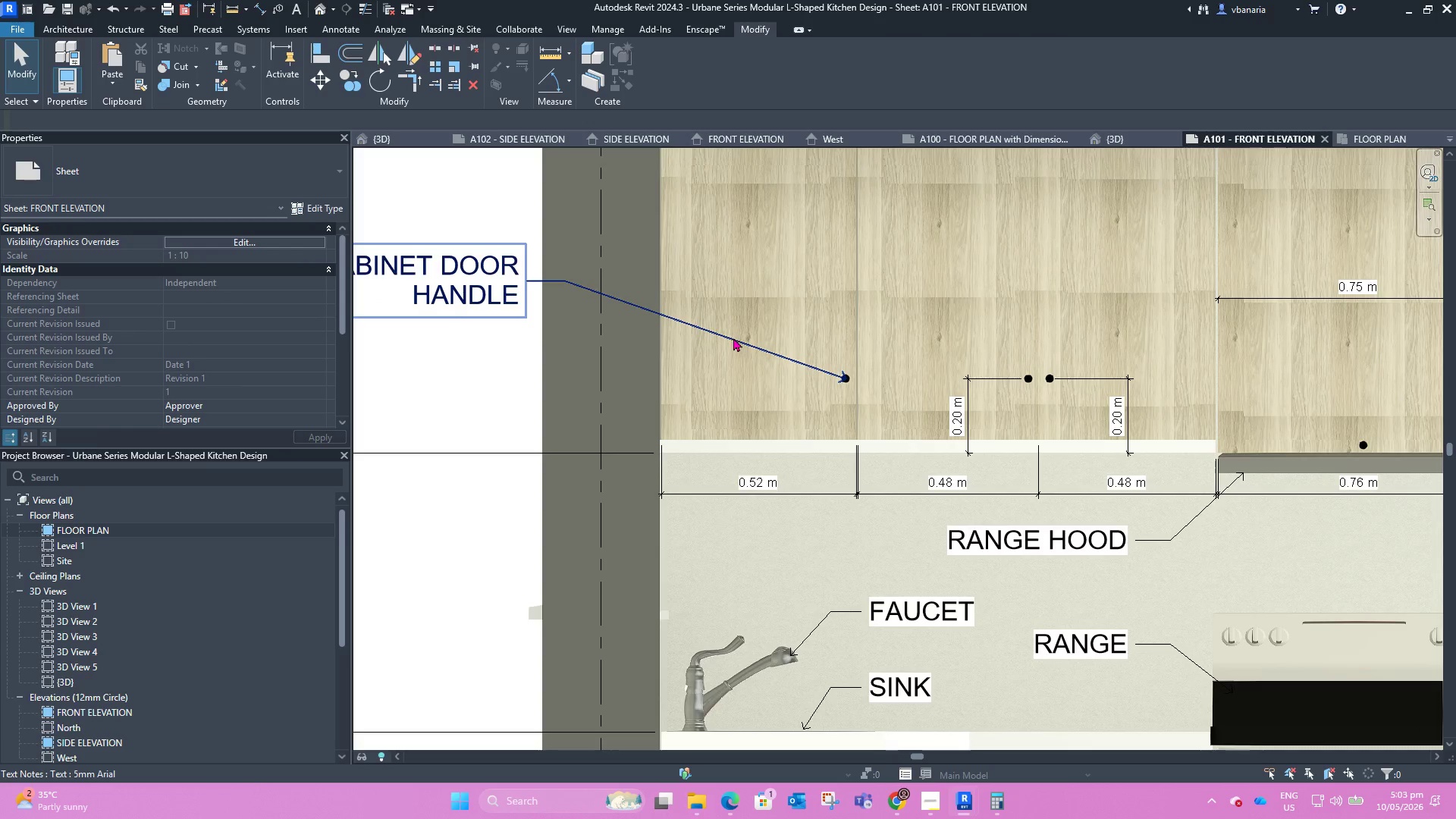 
left_click_drag(start_coordinate=[839, 372], to_coordinate=[802, 361])
 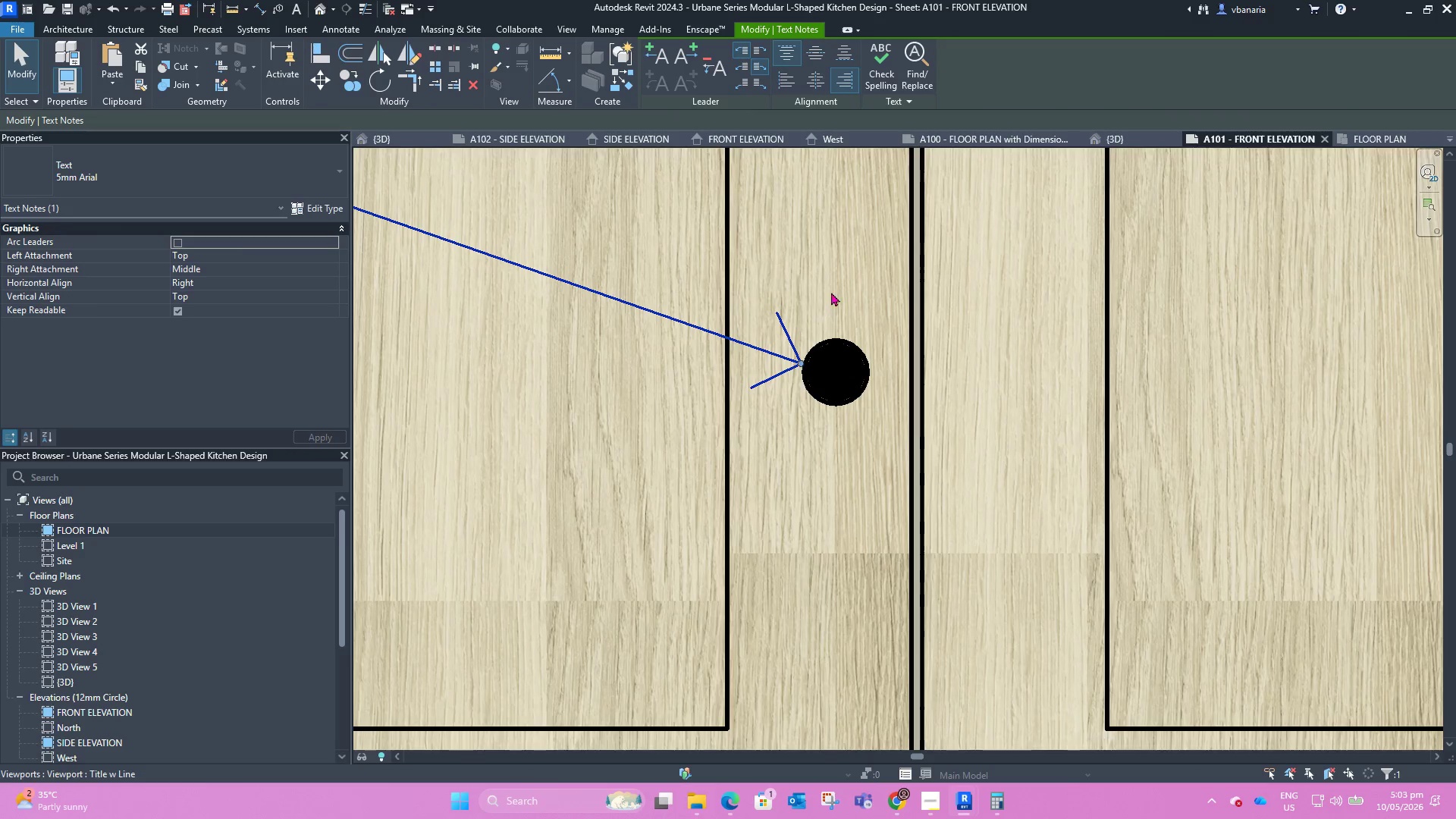 
scroll: coordinate [837, 372], scroll_direction: up, amount: 14.0
 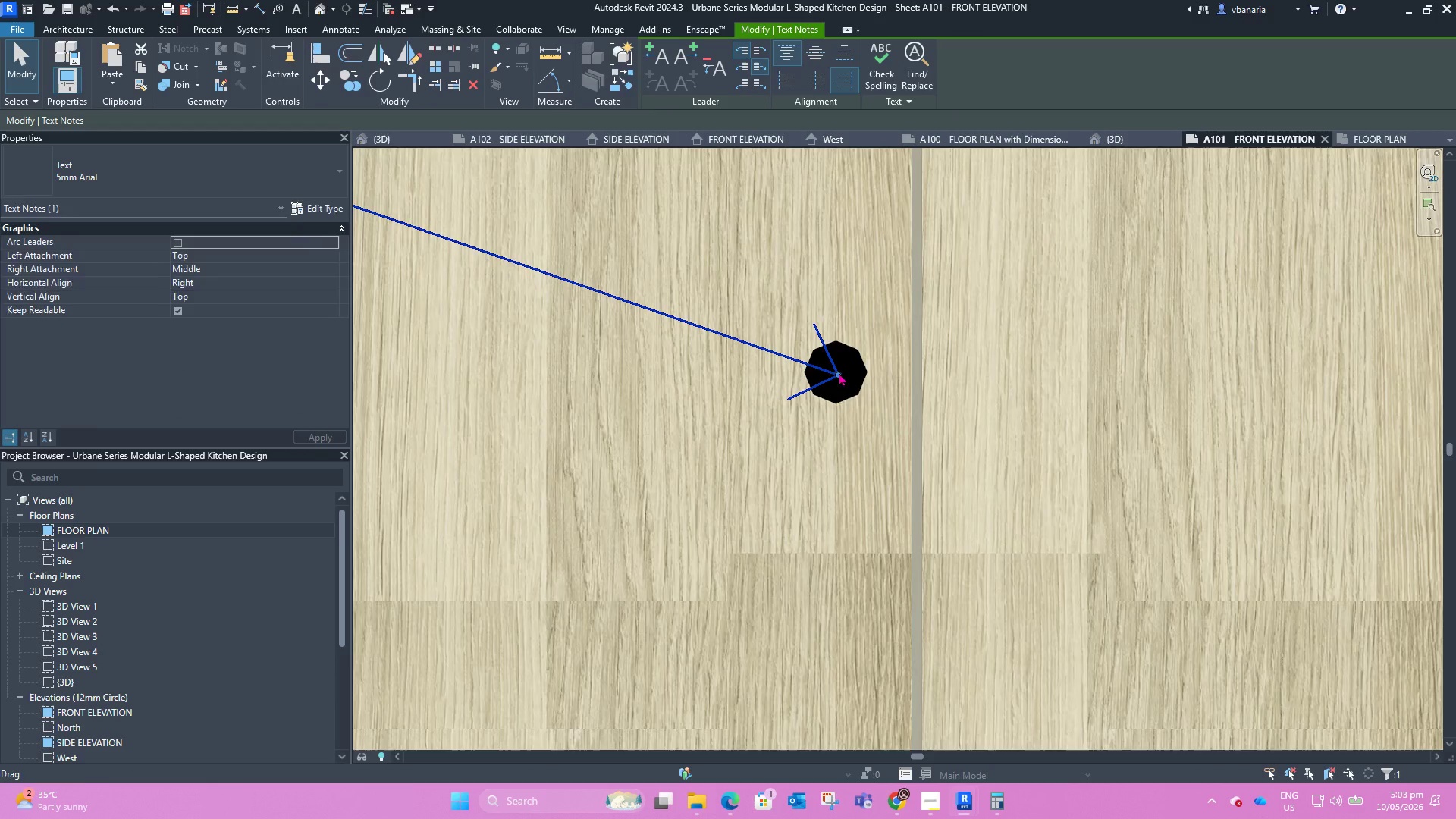 
left_click([832, 290])
 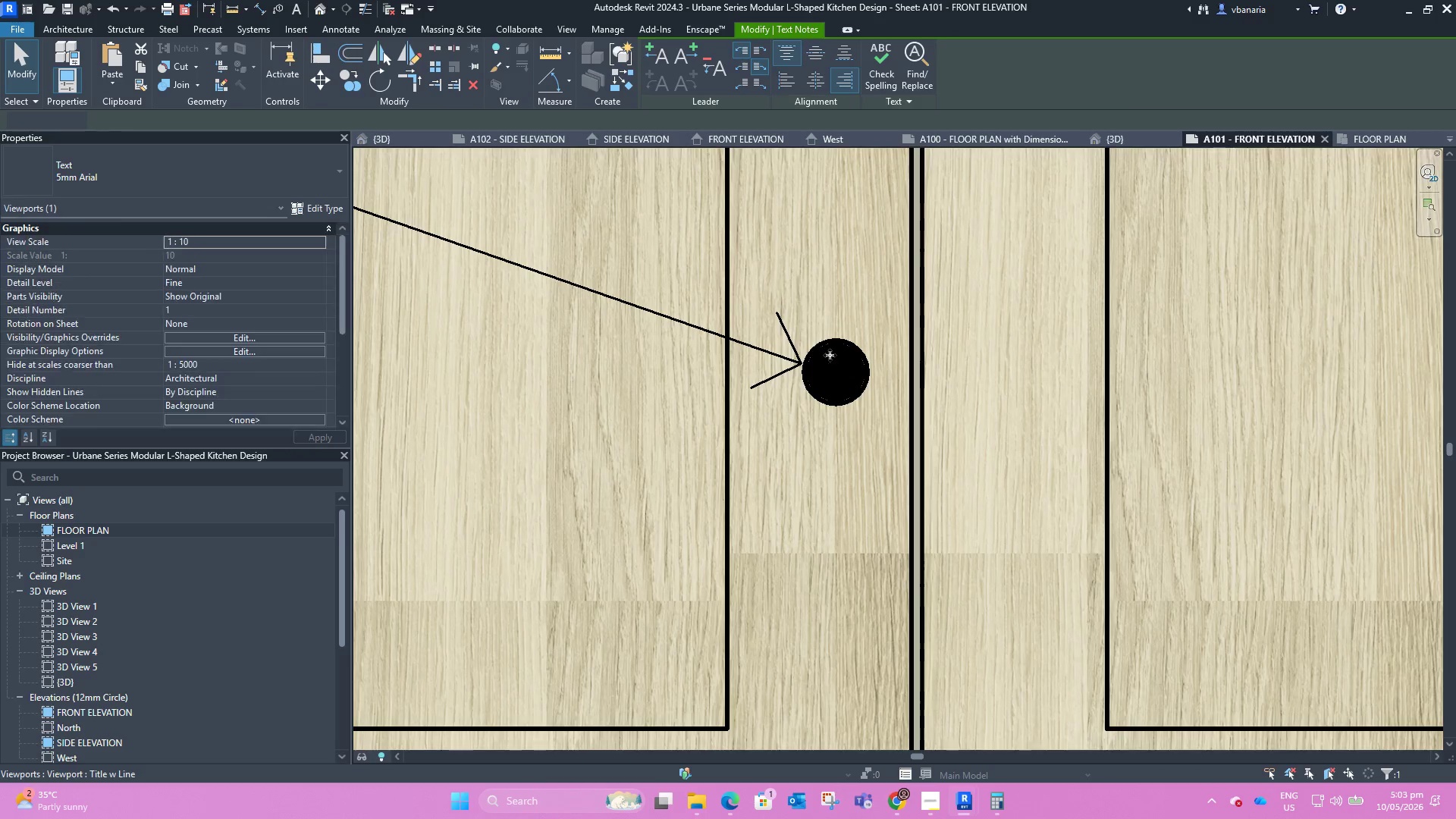 
scroll: coordinate [853, 441], scroll_direction: down, amount: 18.0
 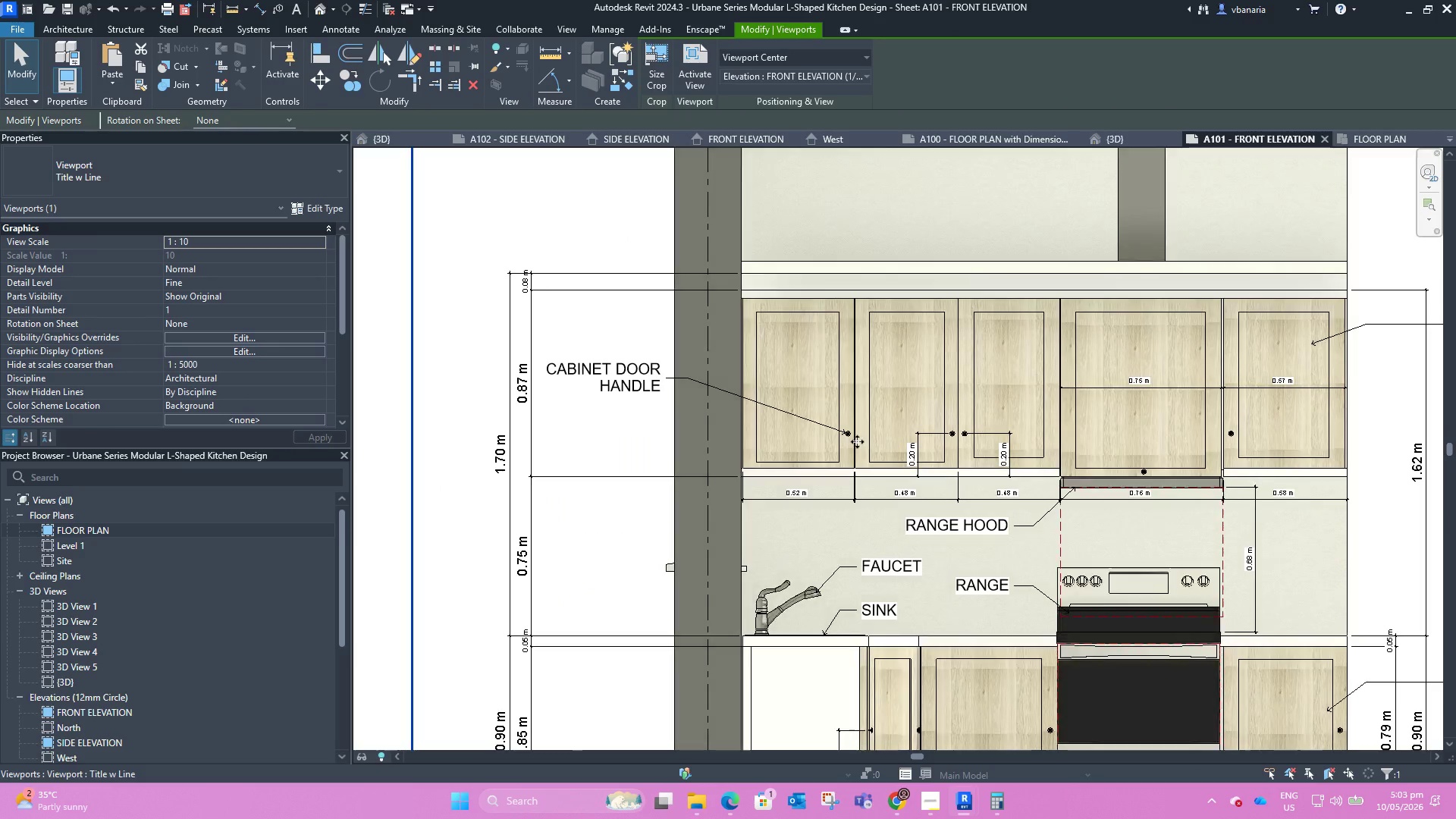 
key(Escape)
 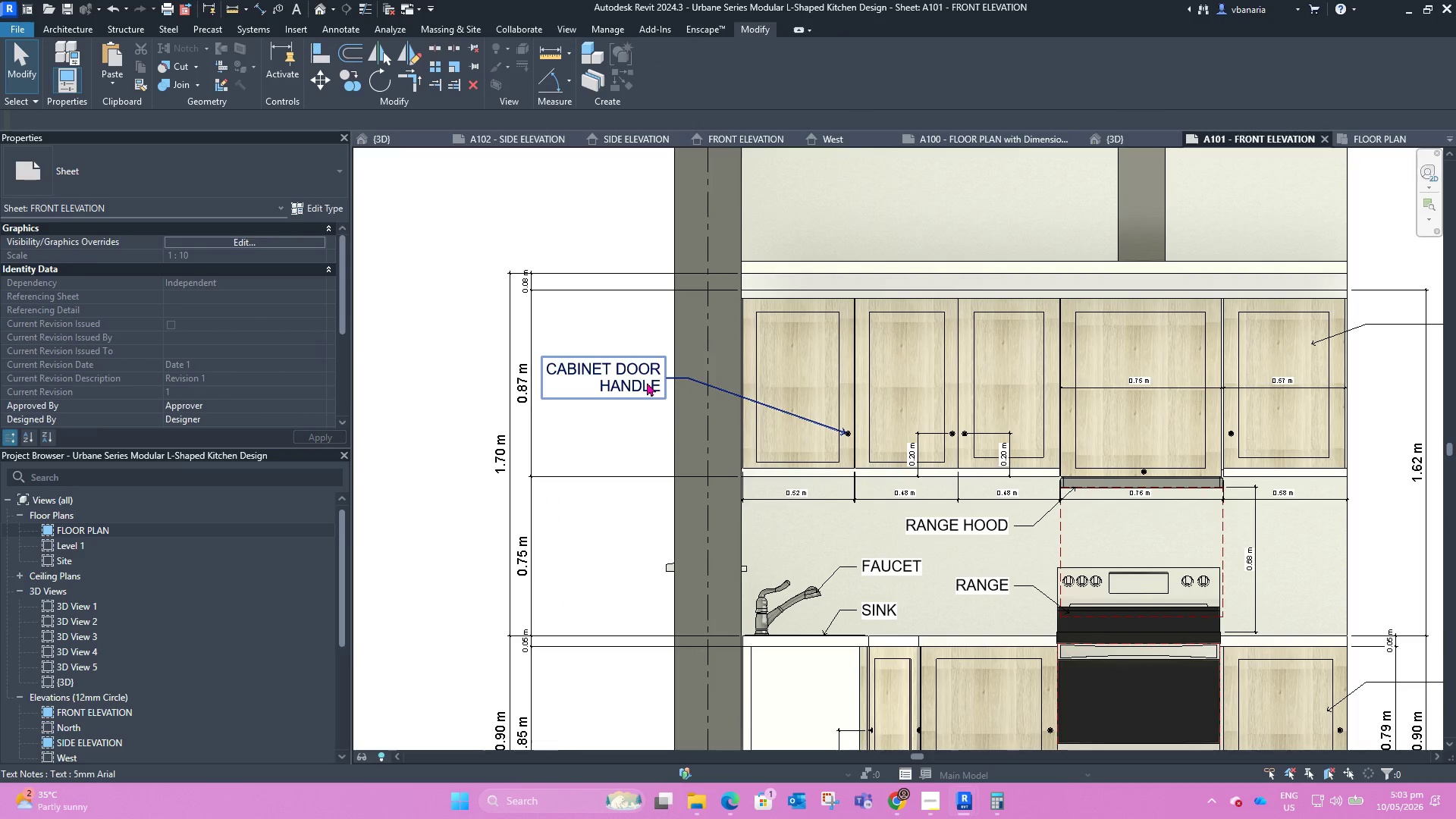 
left_click([647, 382])
 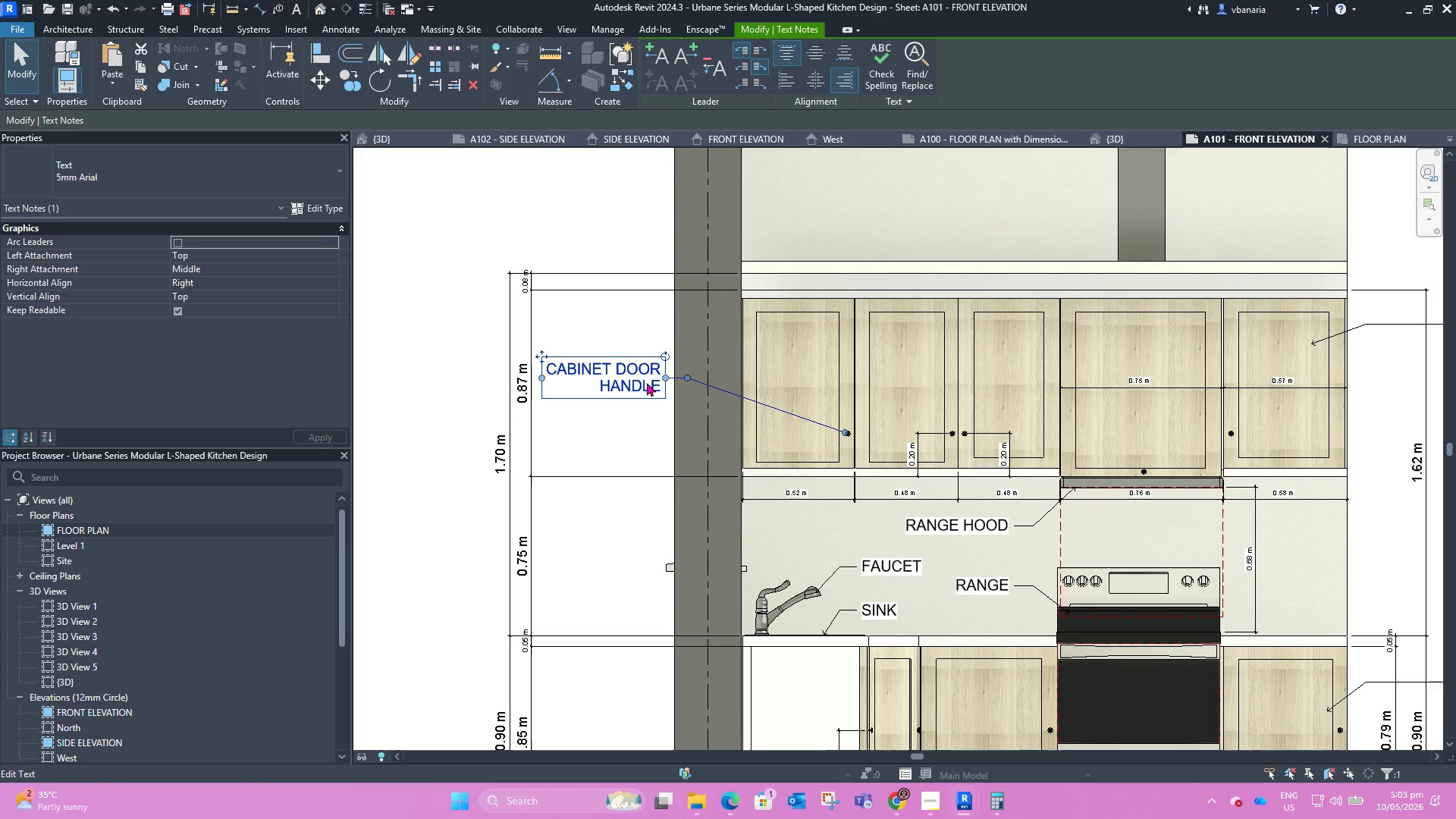 
left_click([628, 453])
 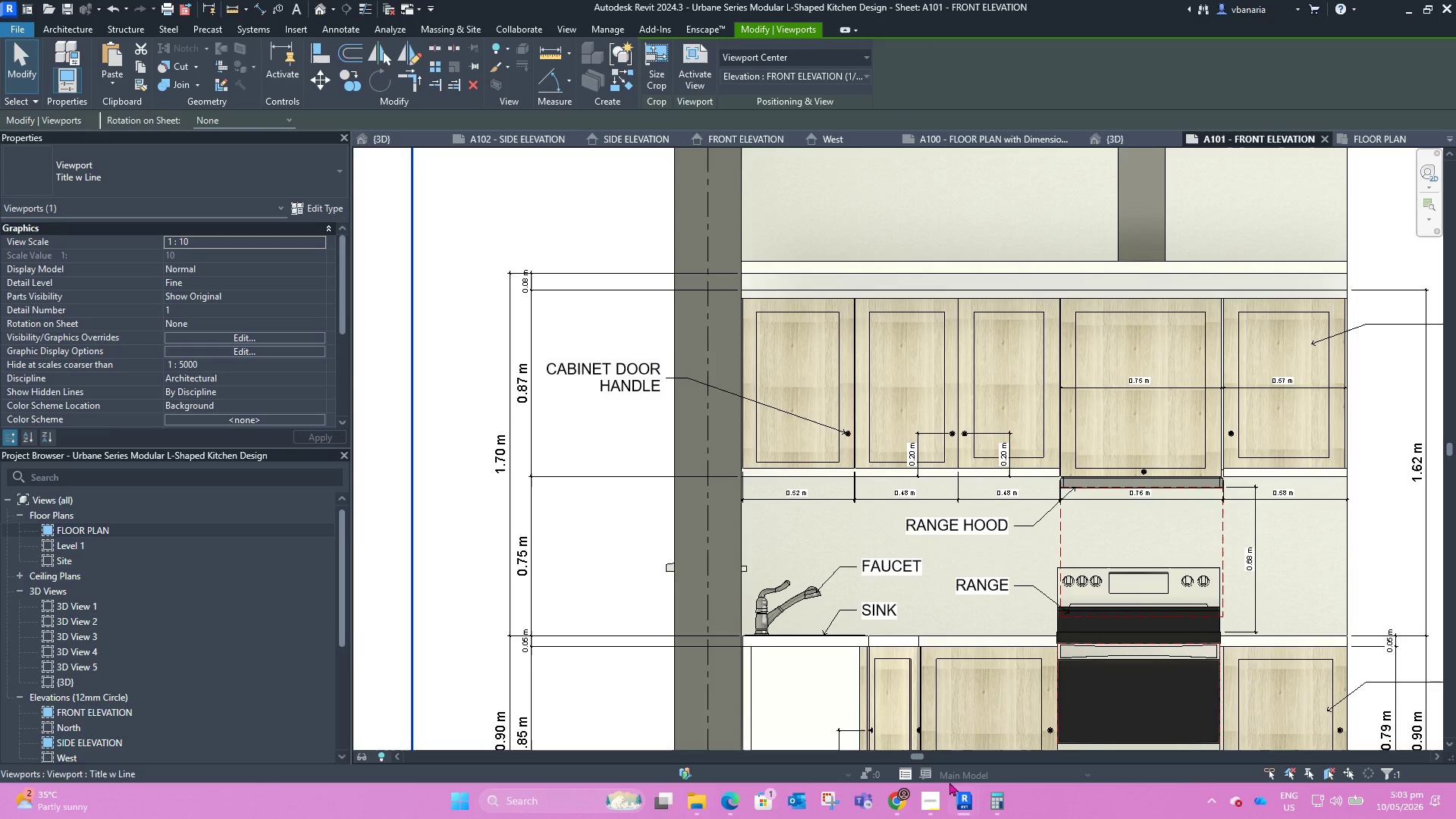 
left_click([937, 807])